 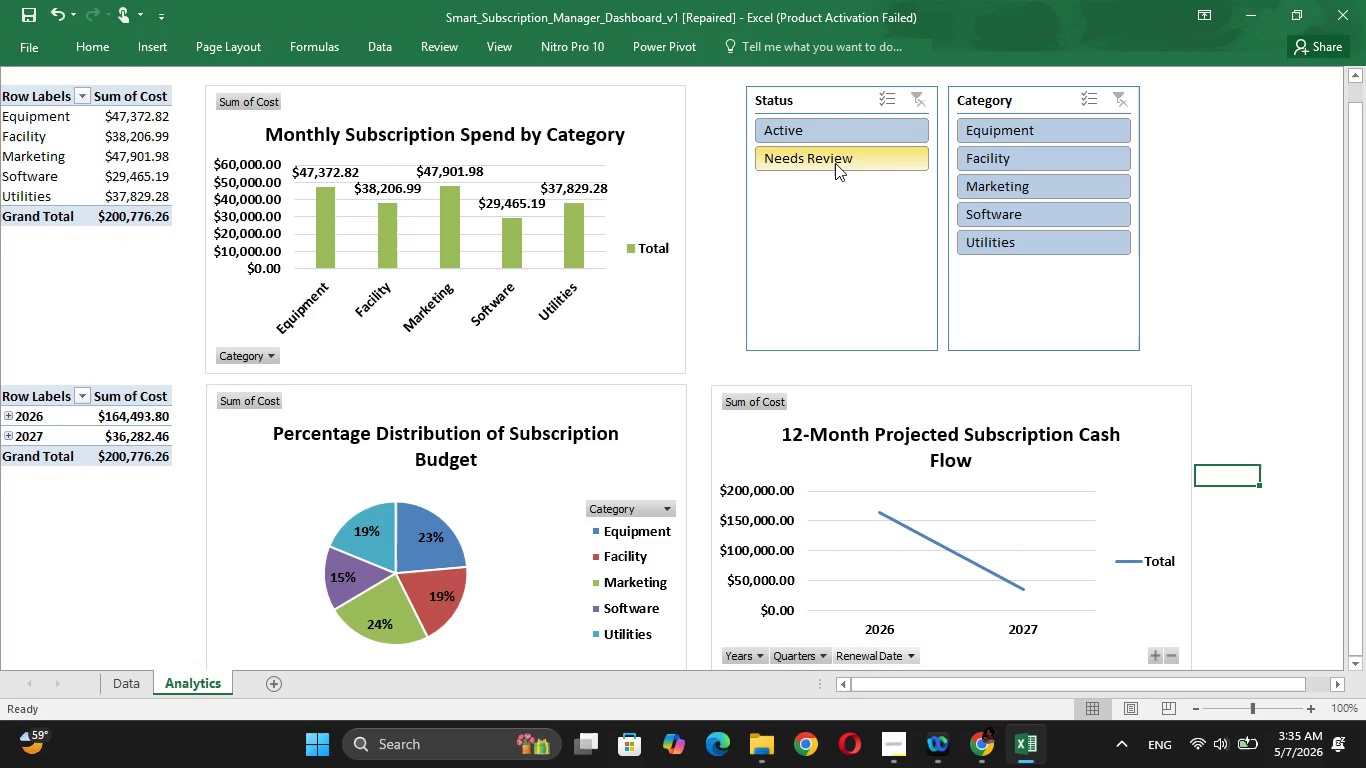 
key(Control+P)
 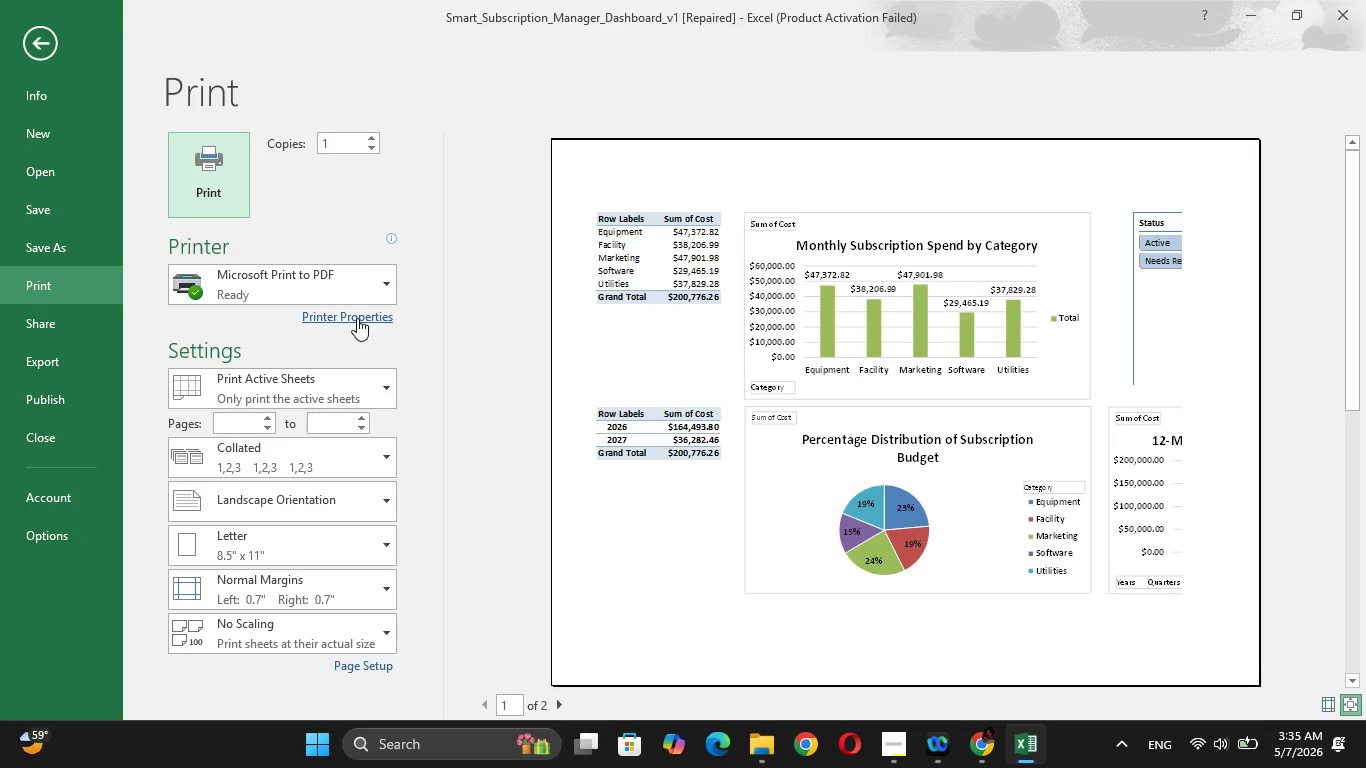 
wait(6.92)
 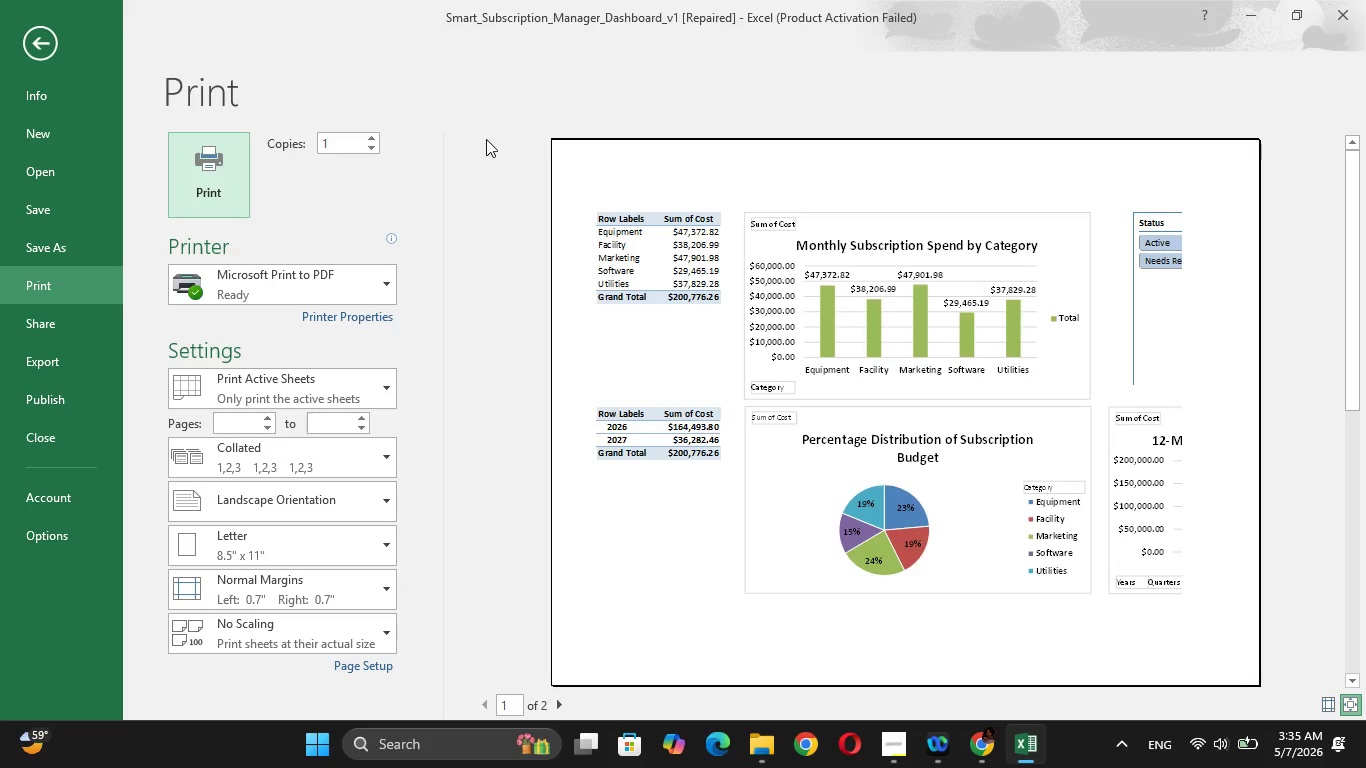 
left_click([37, 51])
 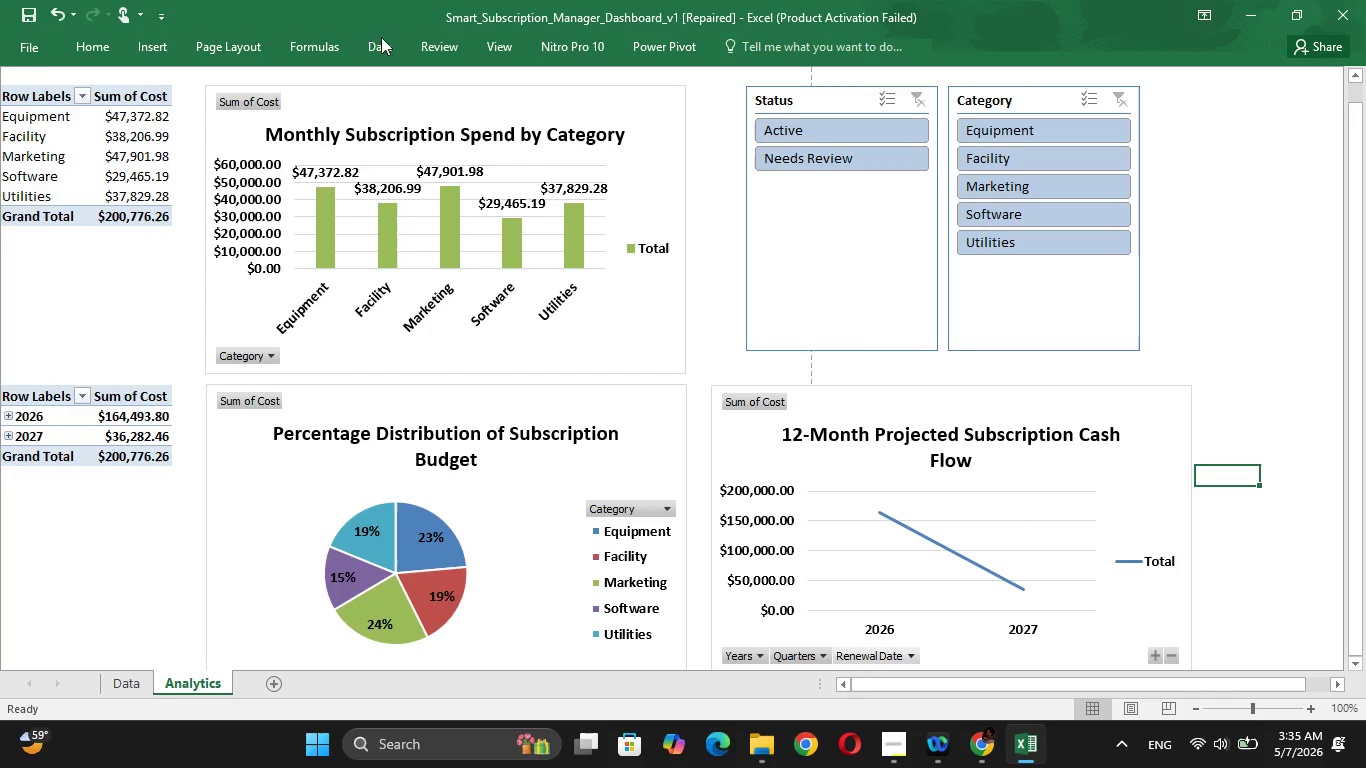 
left_click([474, 47])
 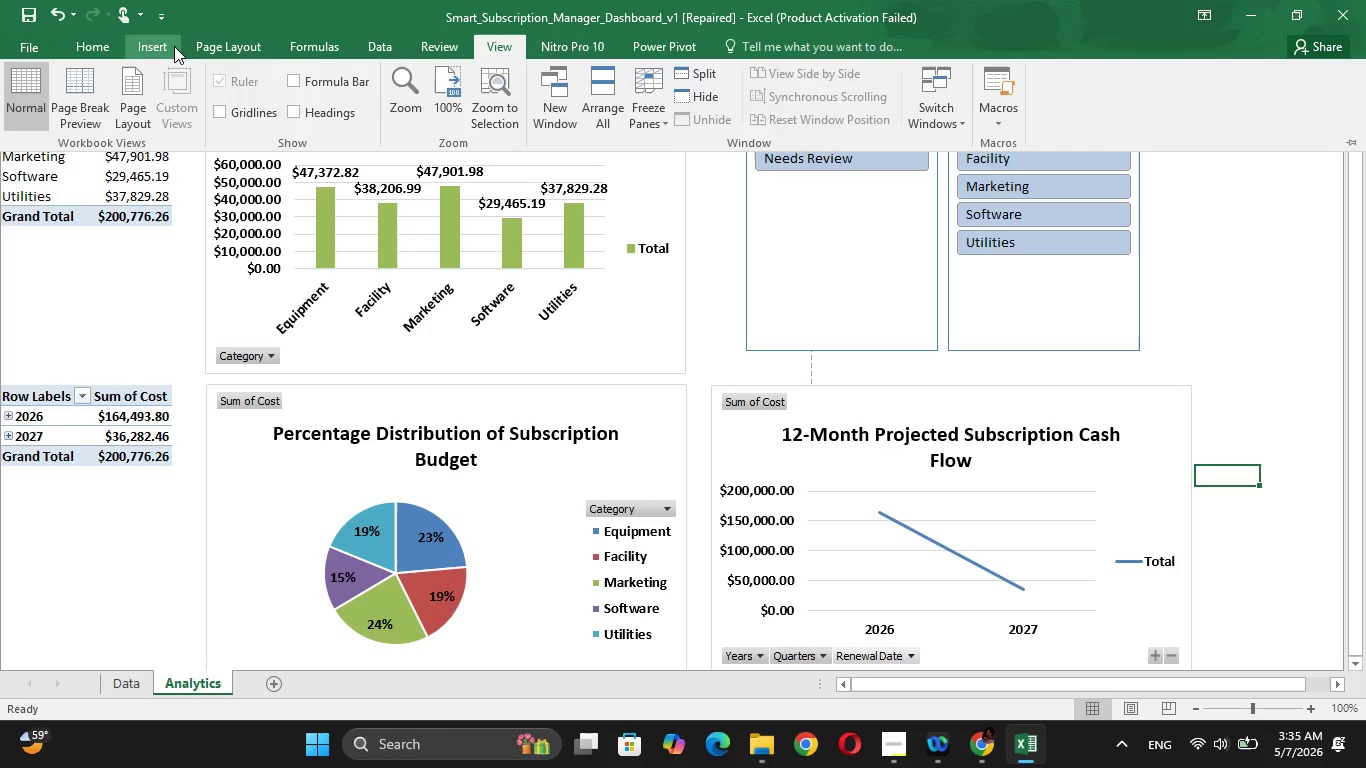 
left_click([243, 45])
 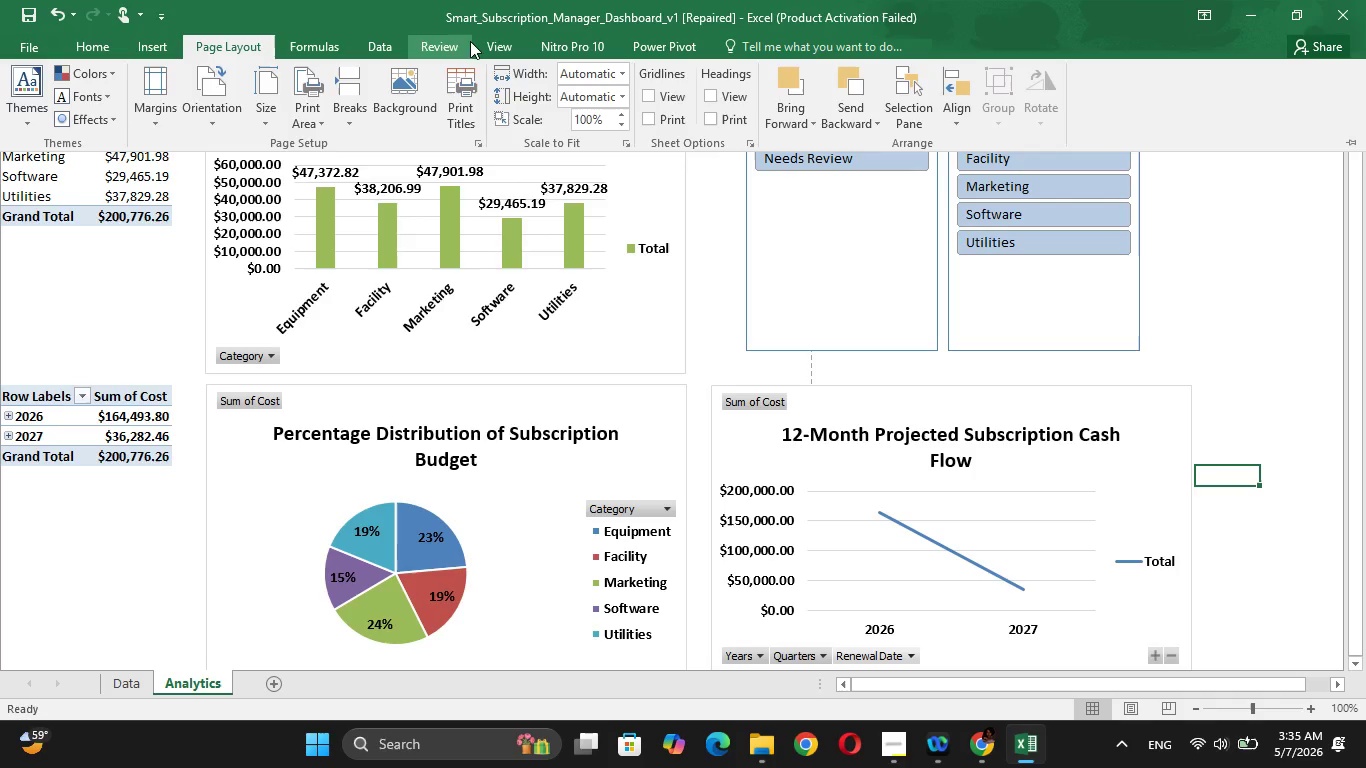 
left_click([505, 44])
 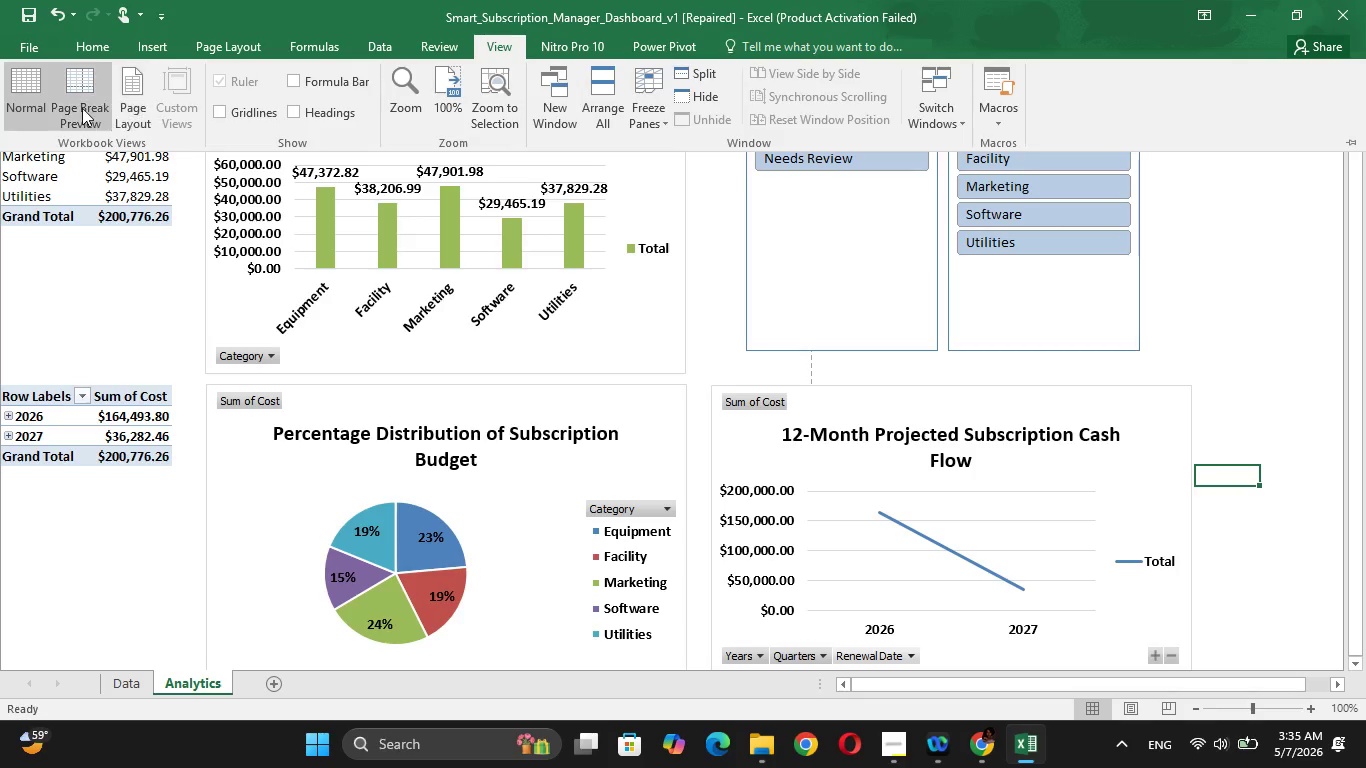 
left_click([81, 108])
 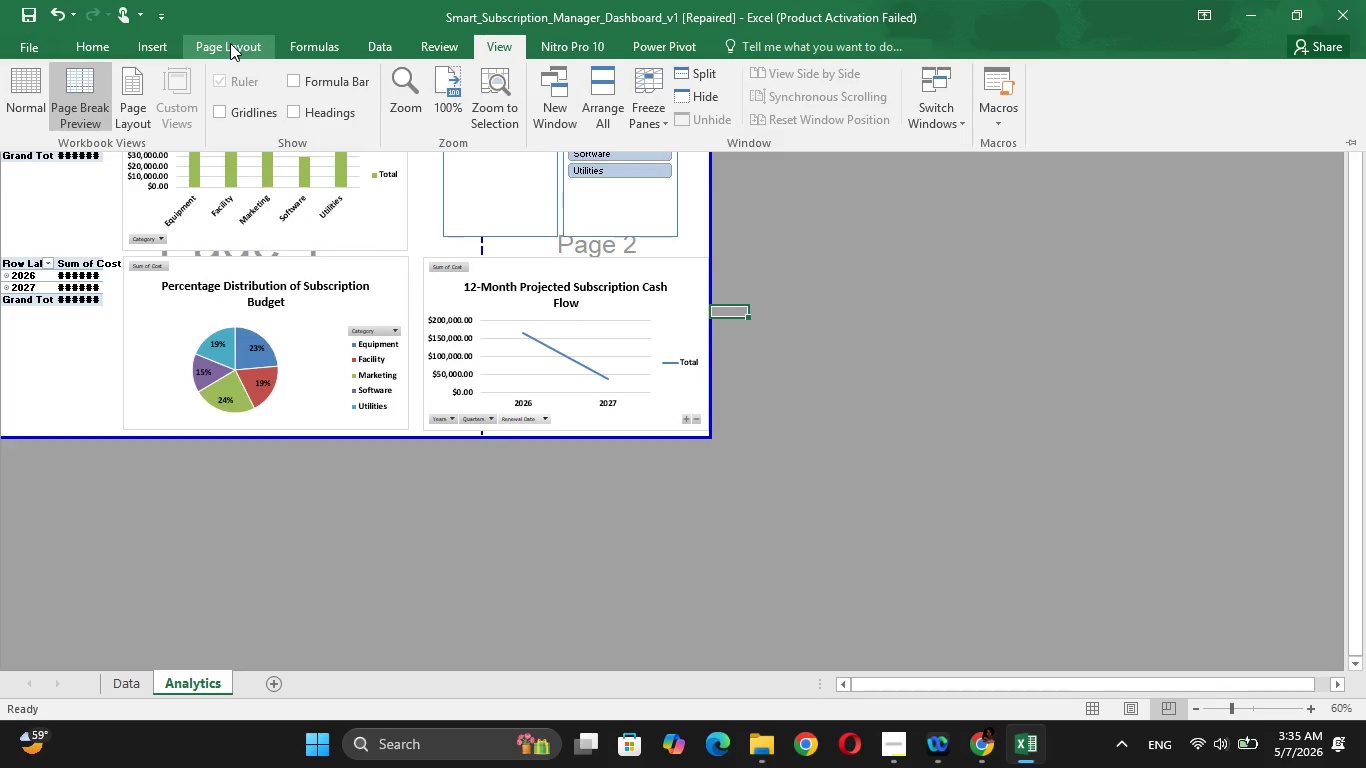 
left_click([230, 43])
 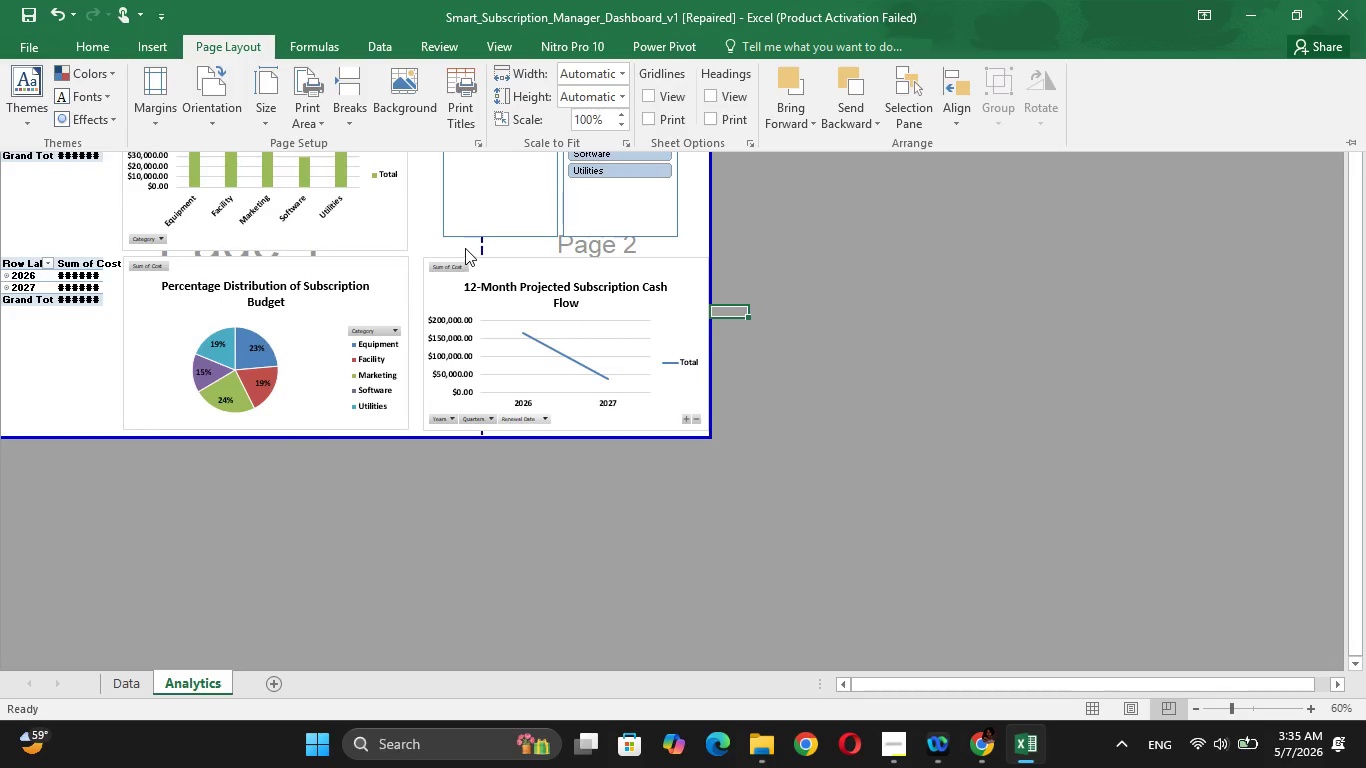 
wait(5.86)
 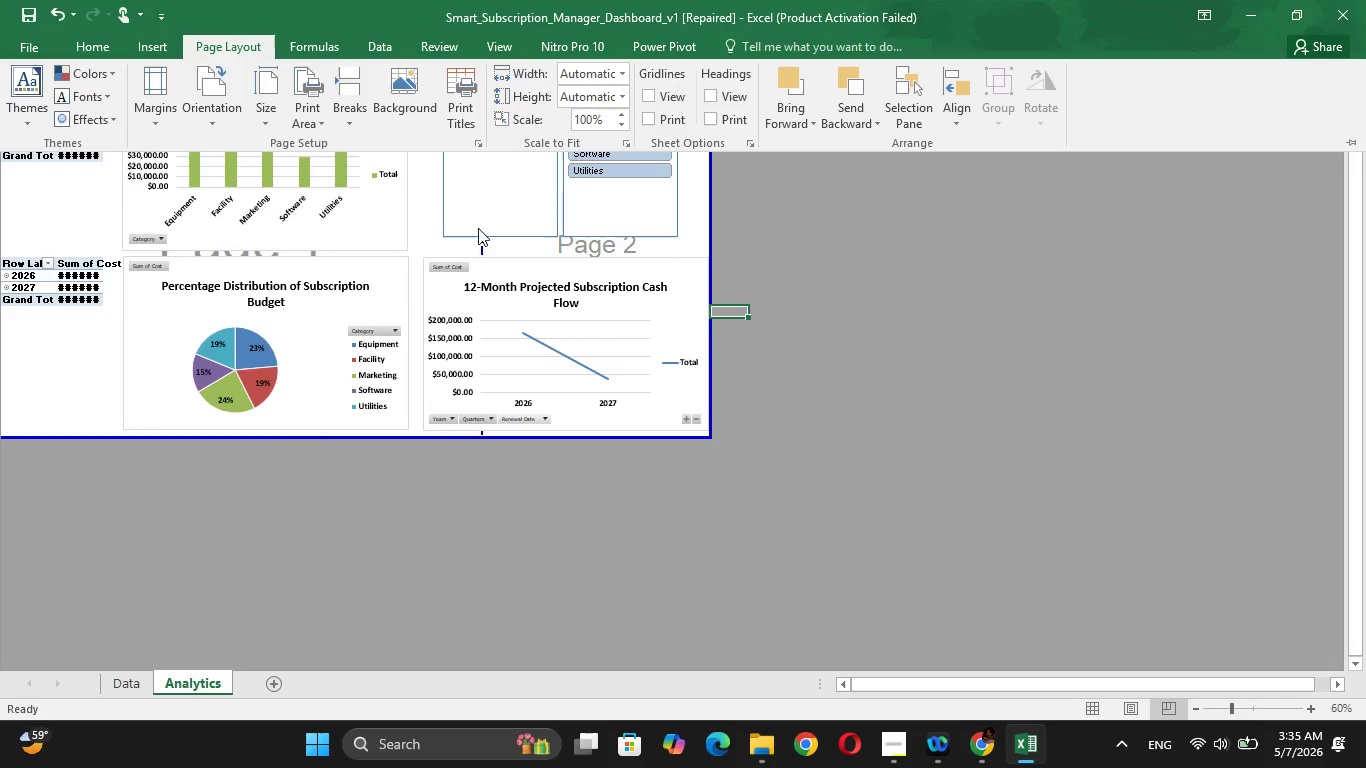 
left_click([497, 501])
 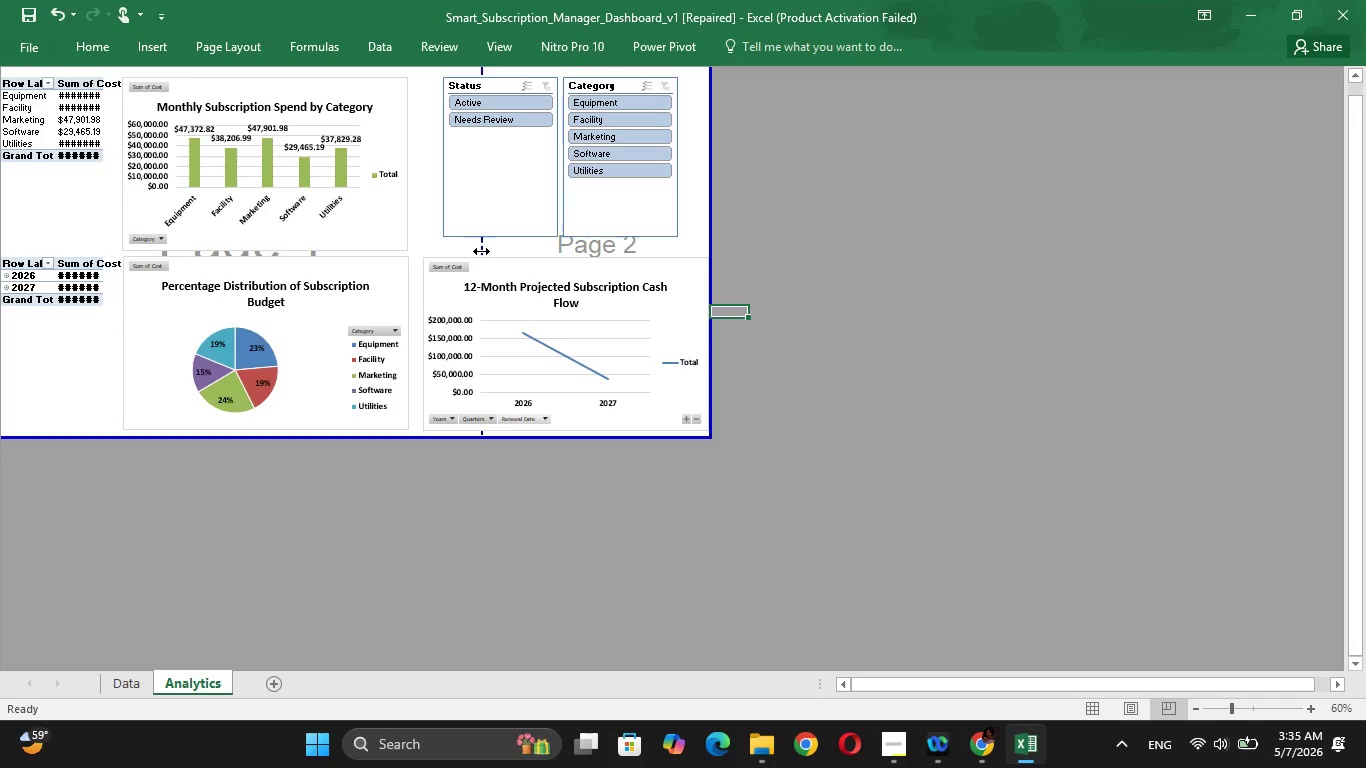 
left_click_drag(start_coordinate=[481, 247], to_coordinate=[742, 272])
 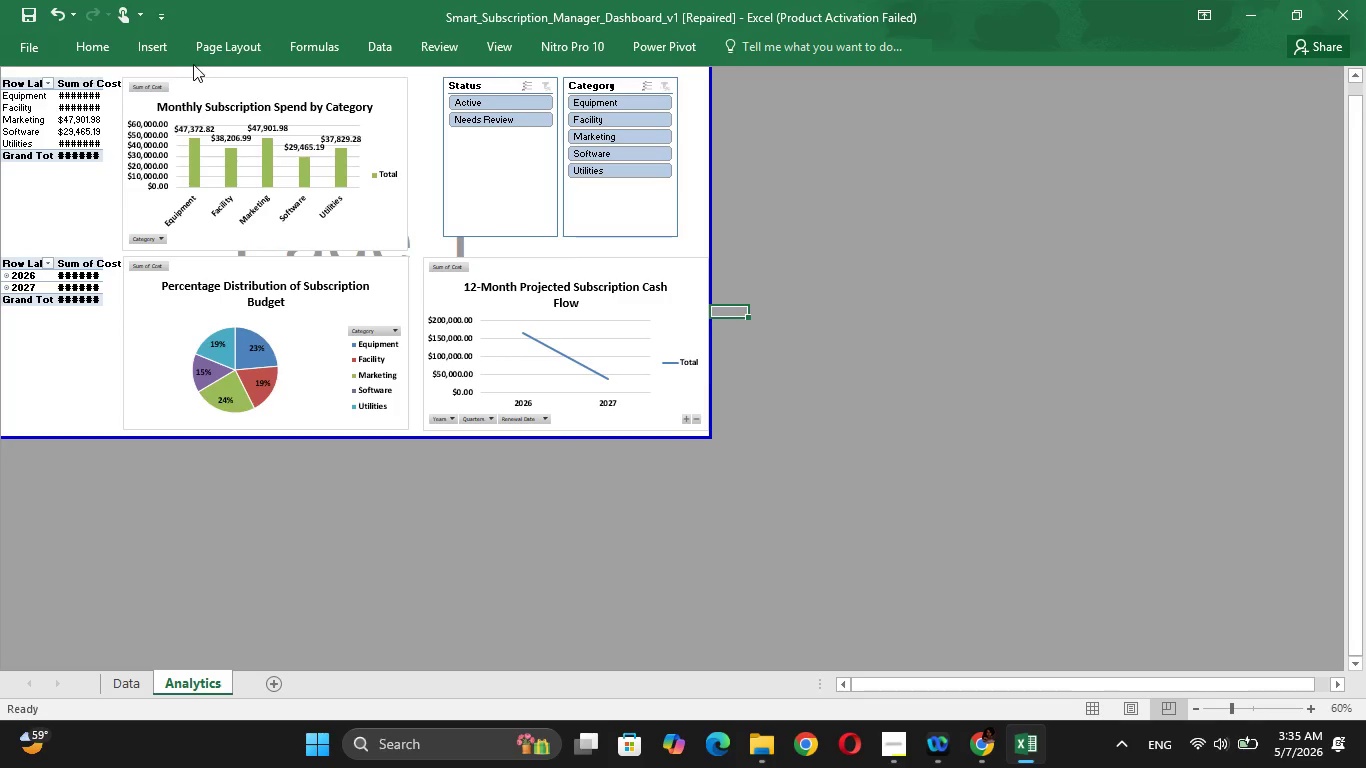 
left_click([214, 38])
 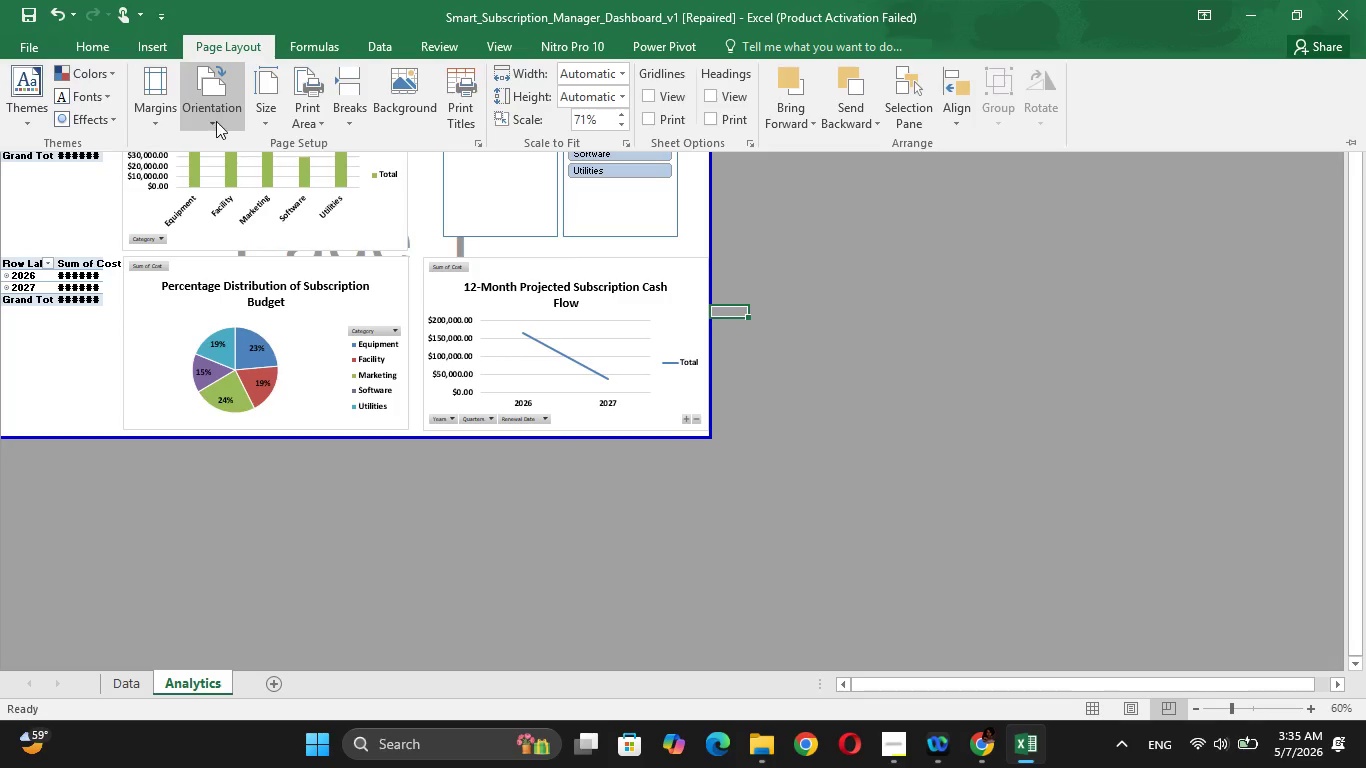 
left_click([219, 124])
 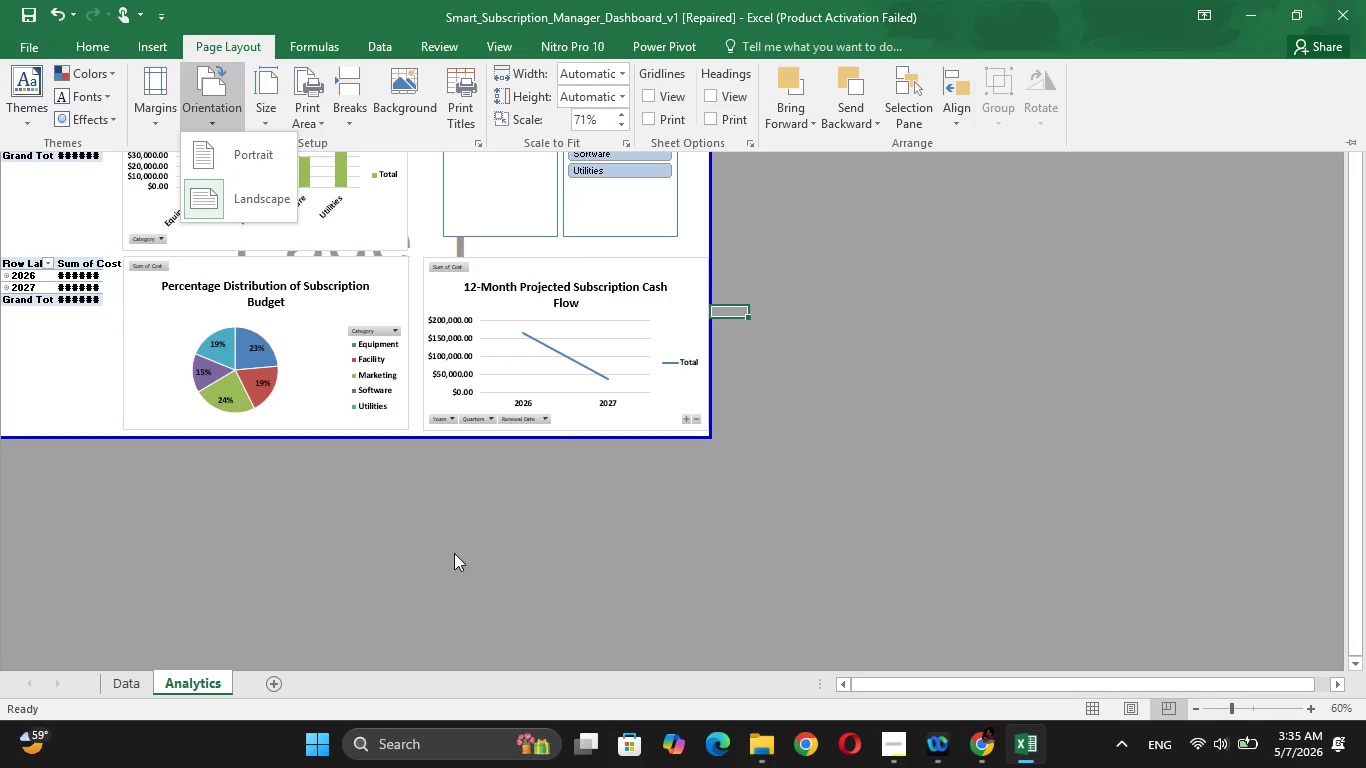 
left_click([460, 552])
 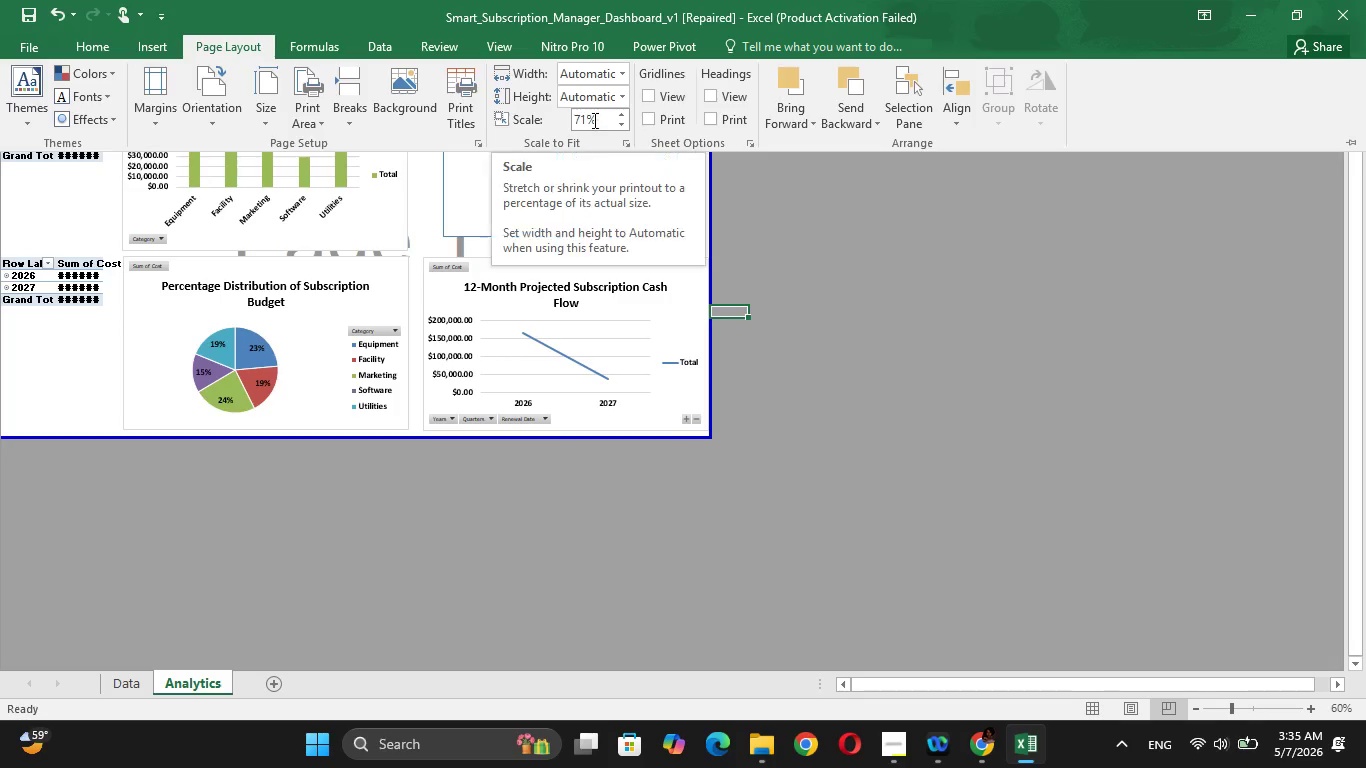 
left_click([593, 120])
 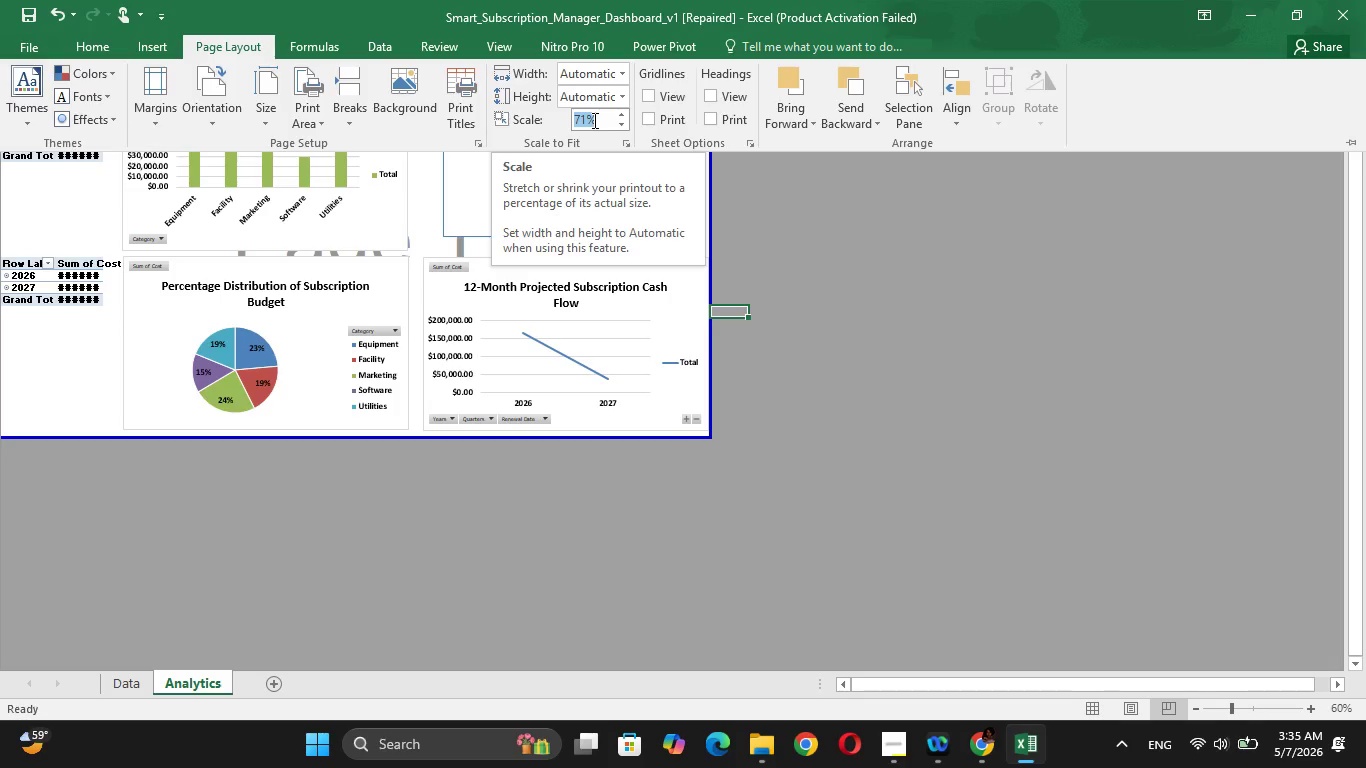 
type(73)
 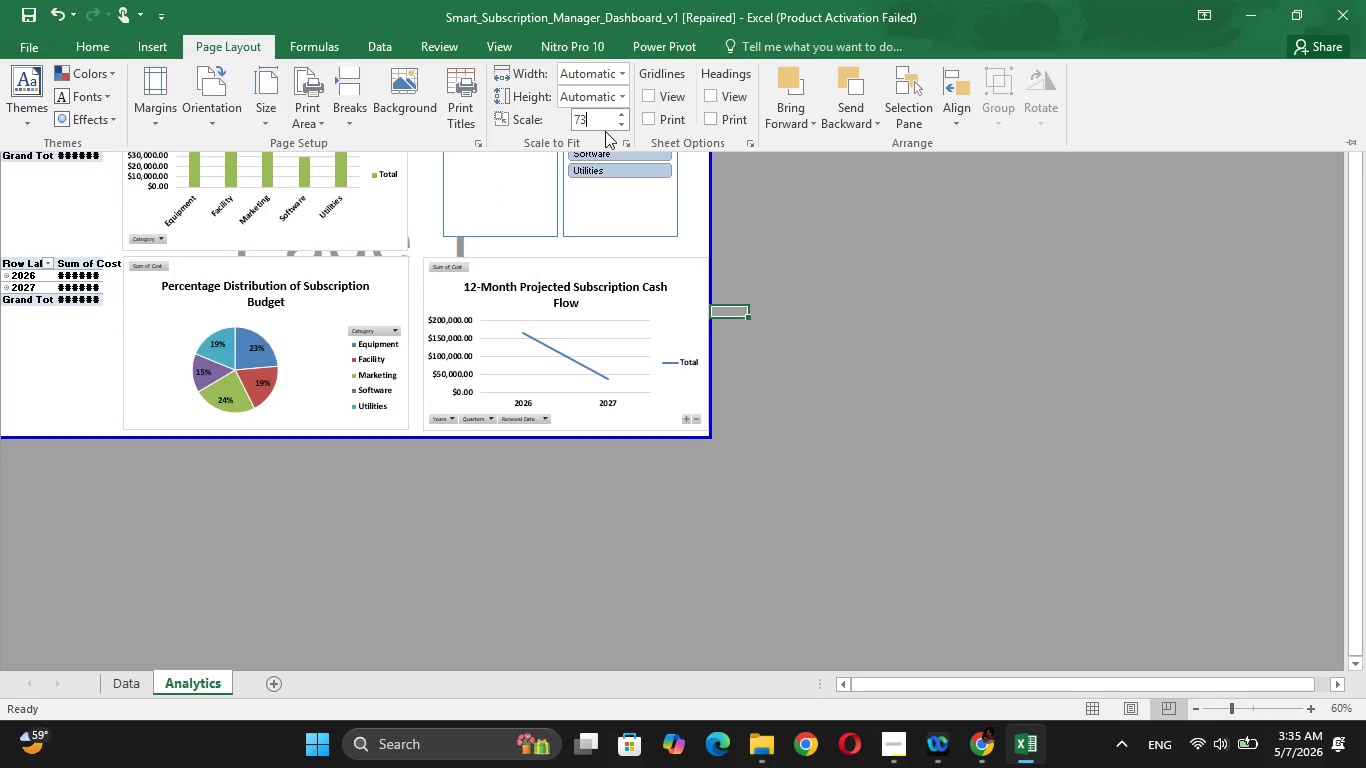 
left_click([605, 134])
 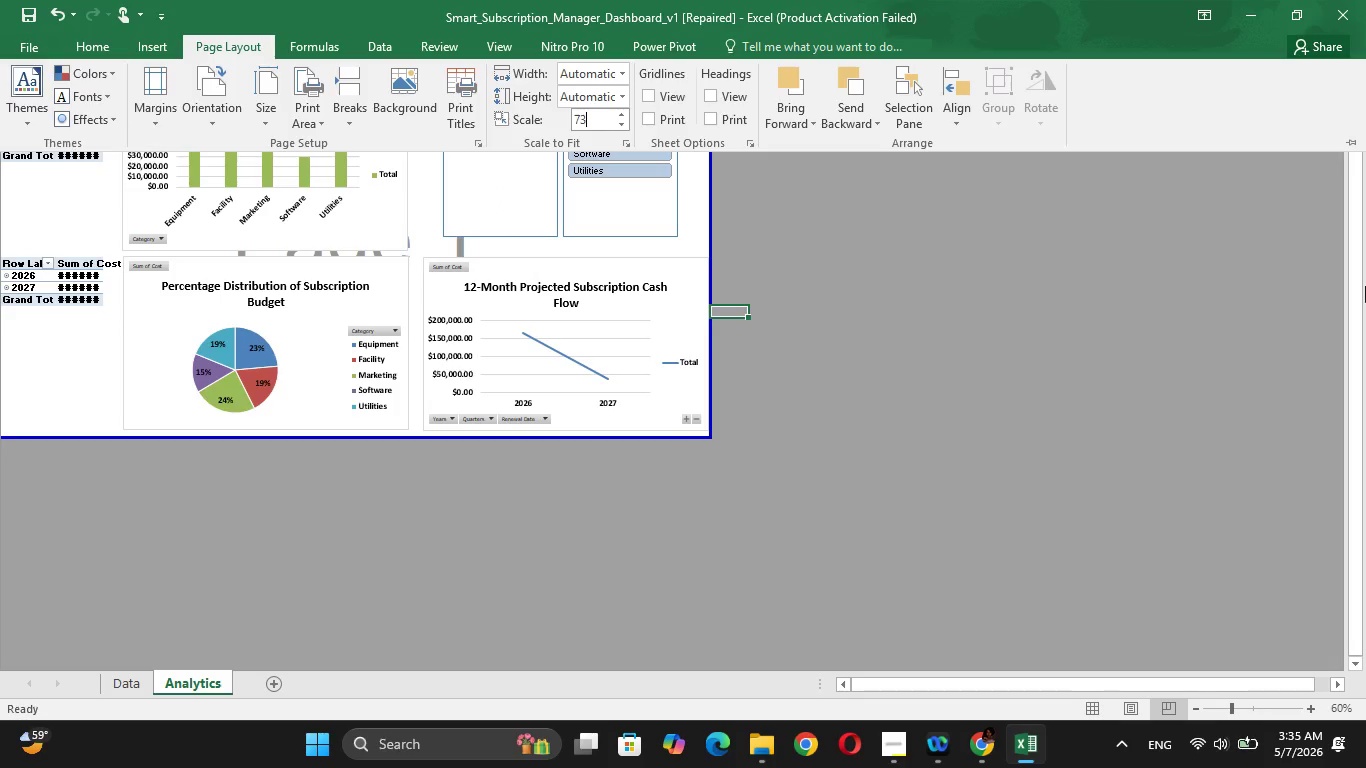 
left_click_drag(start_coordinate=[1362, 288], to_coordinate=[1364, 174])
 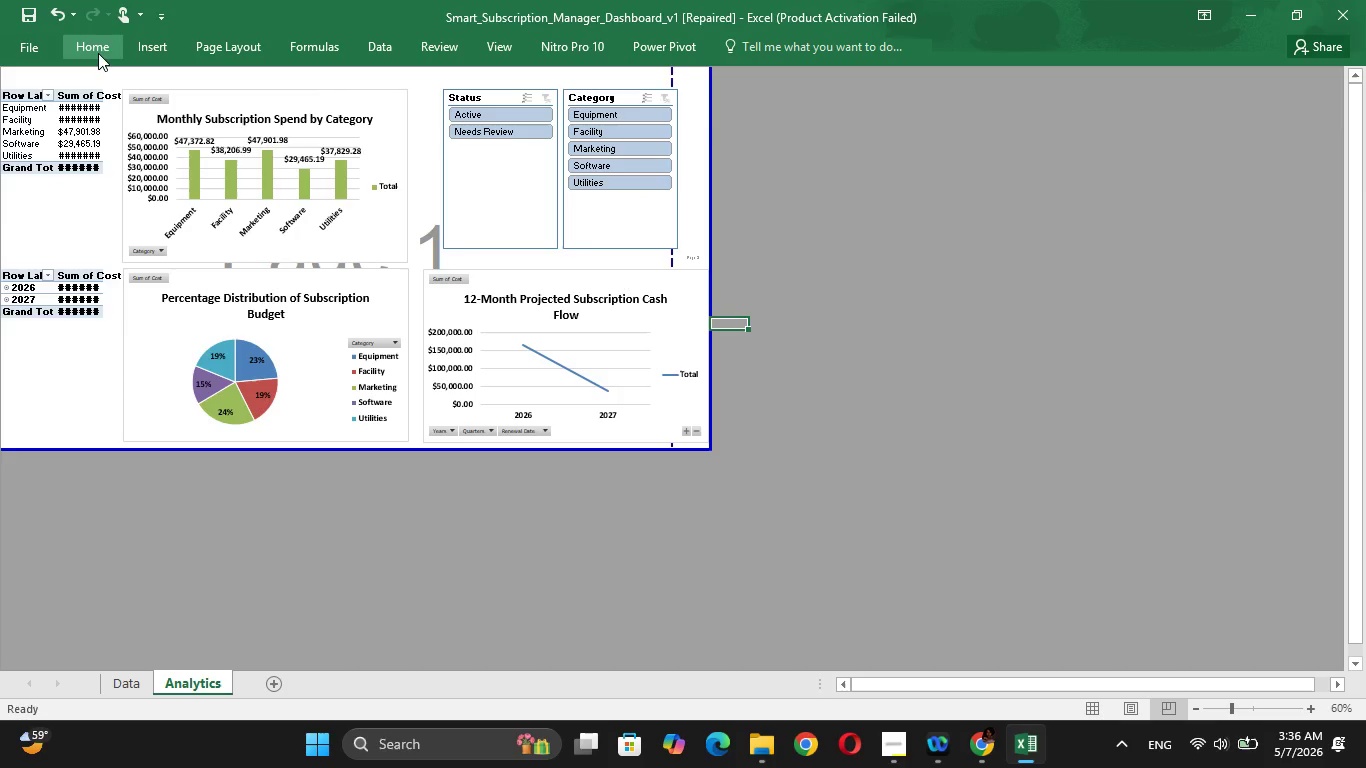 
left_click([95, 51])
 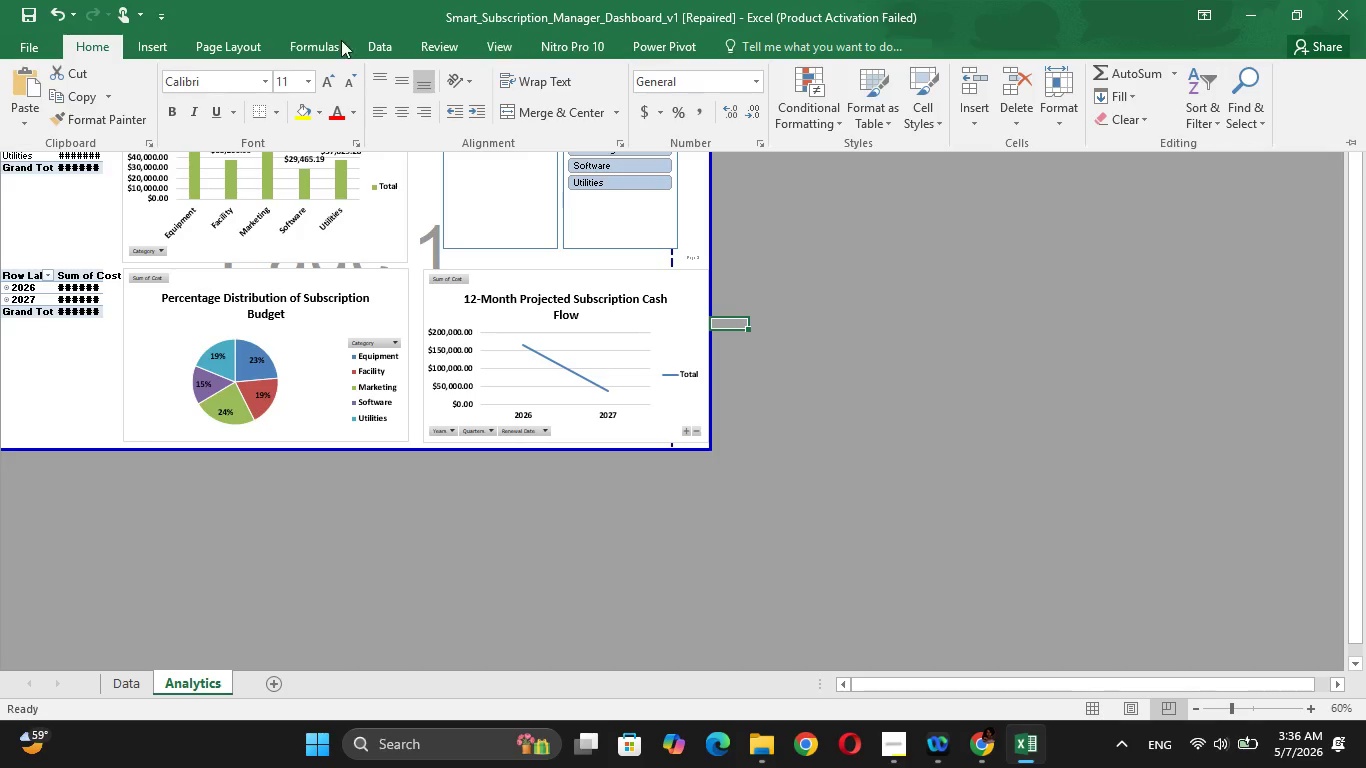 
left_click([211, 53])
 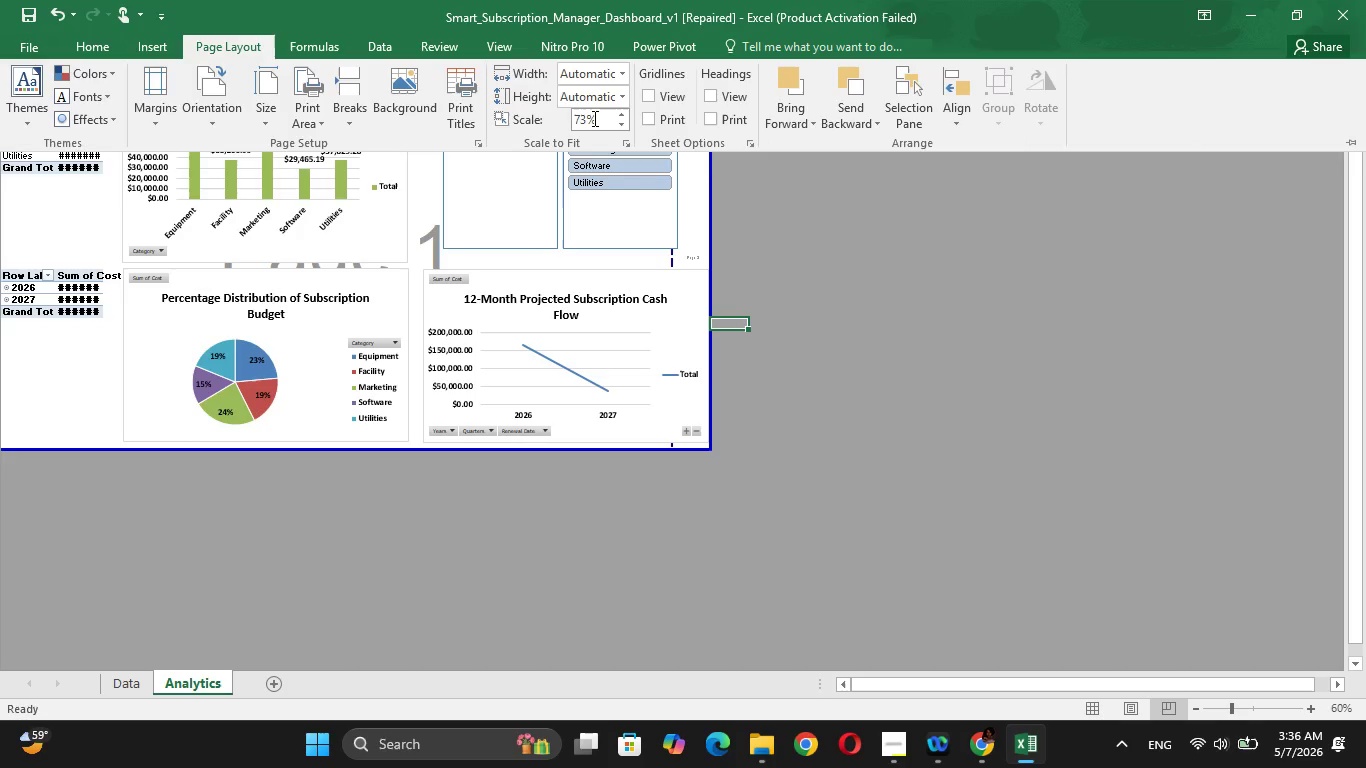 
left_click([592, 118])
 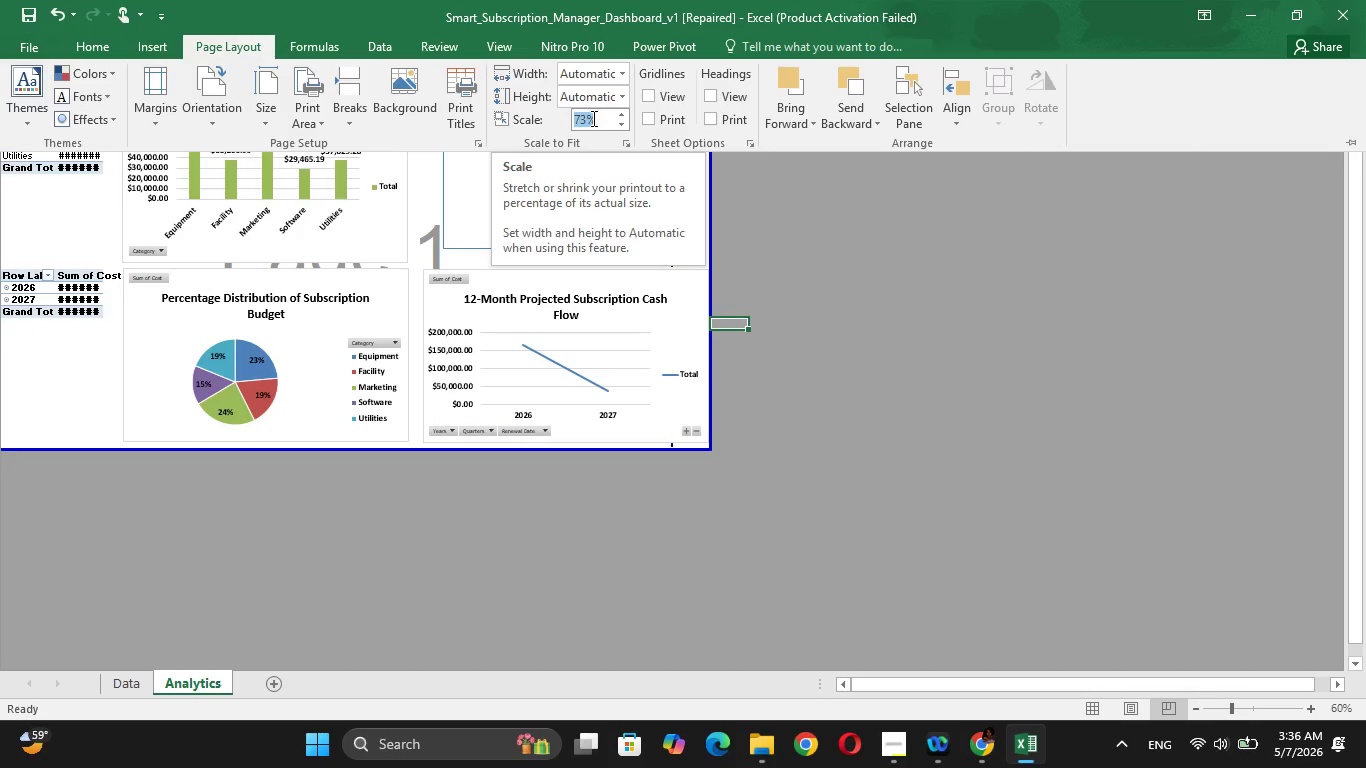 
type(72)
 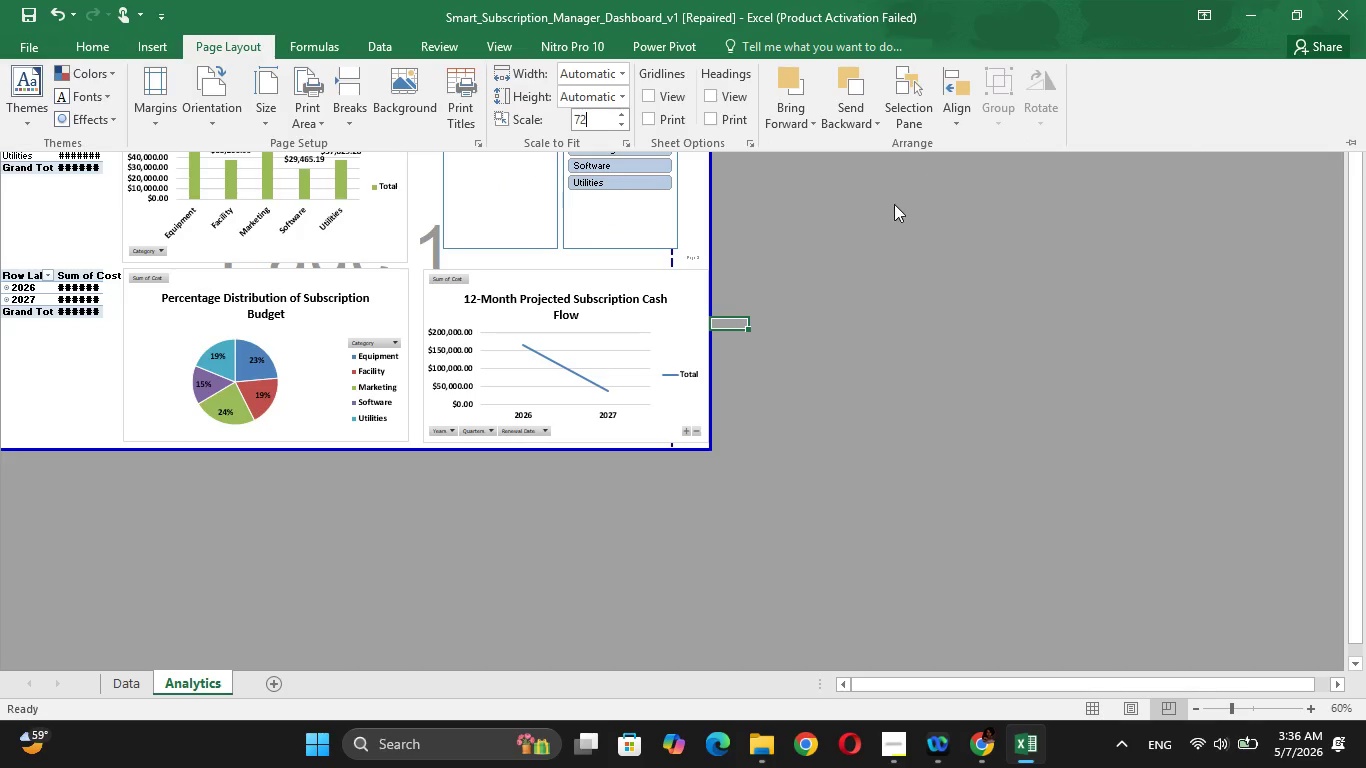 
left_click([894, 204])
 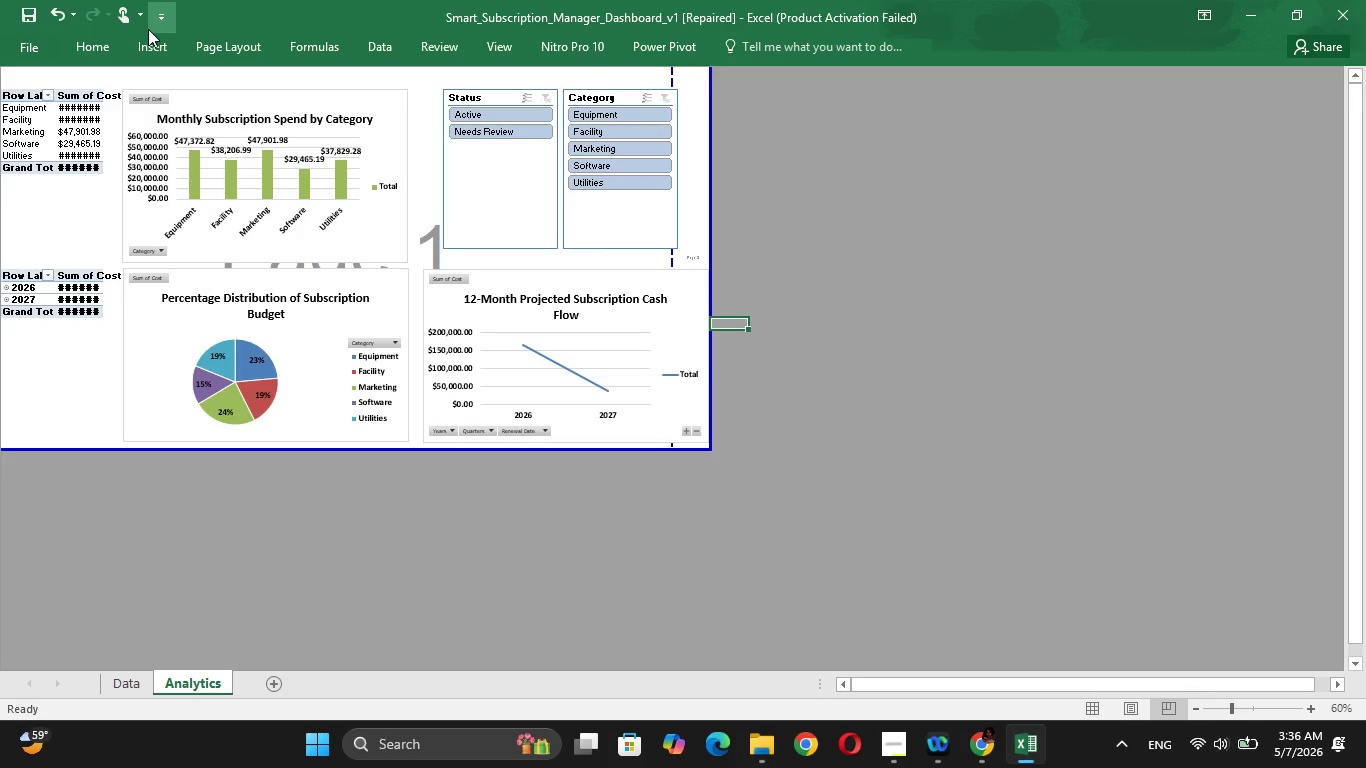 
left_click([99, 52])
 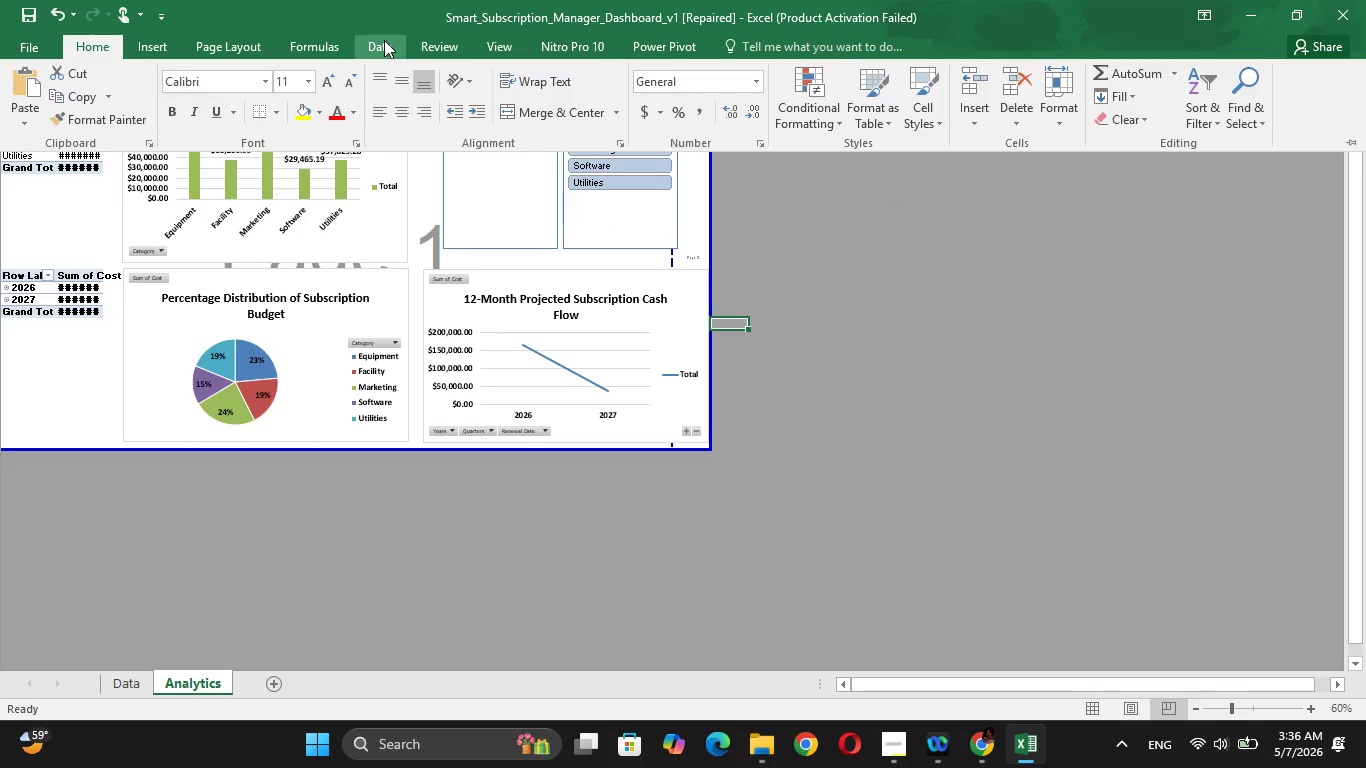 
left_click([235, 49])
 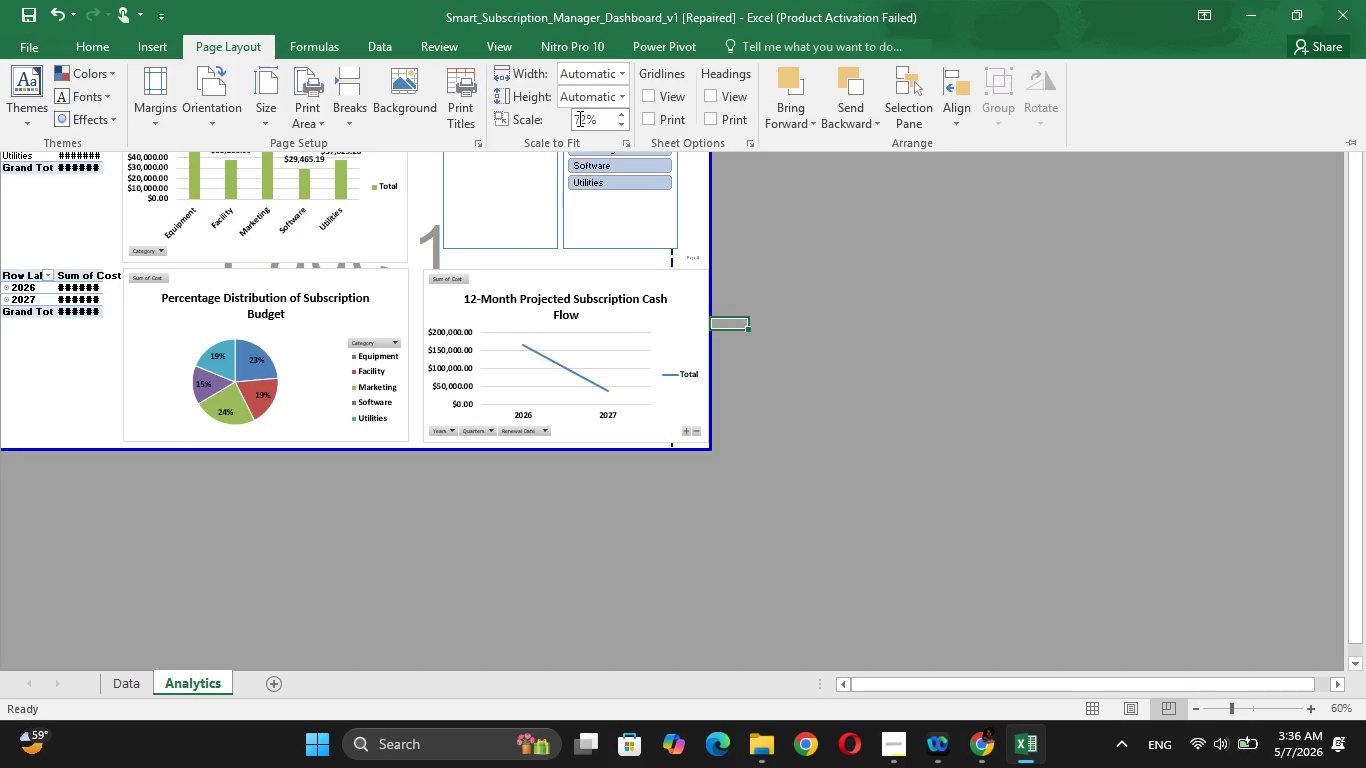 
left_click([583, 118])
 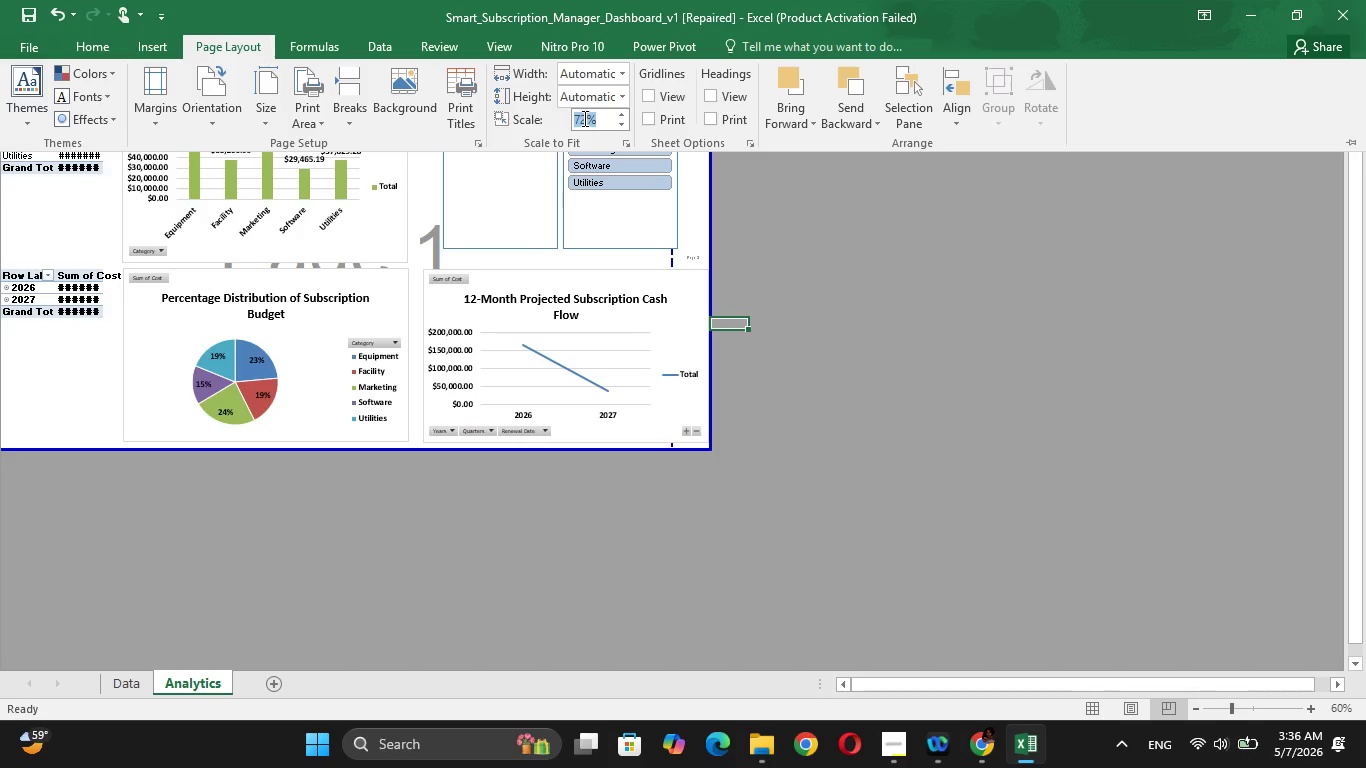 
type(71)
 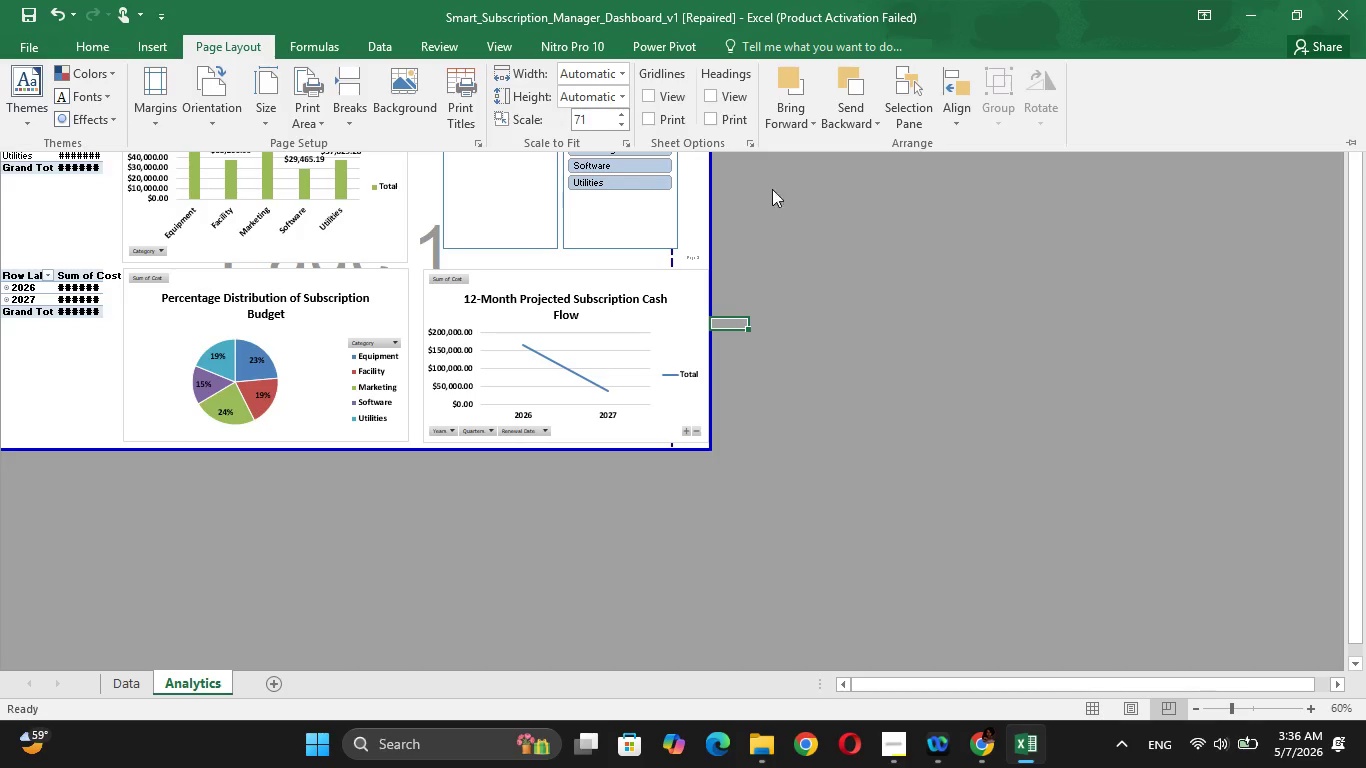 
left_click([816, 219])
 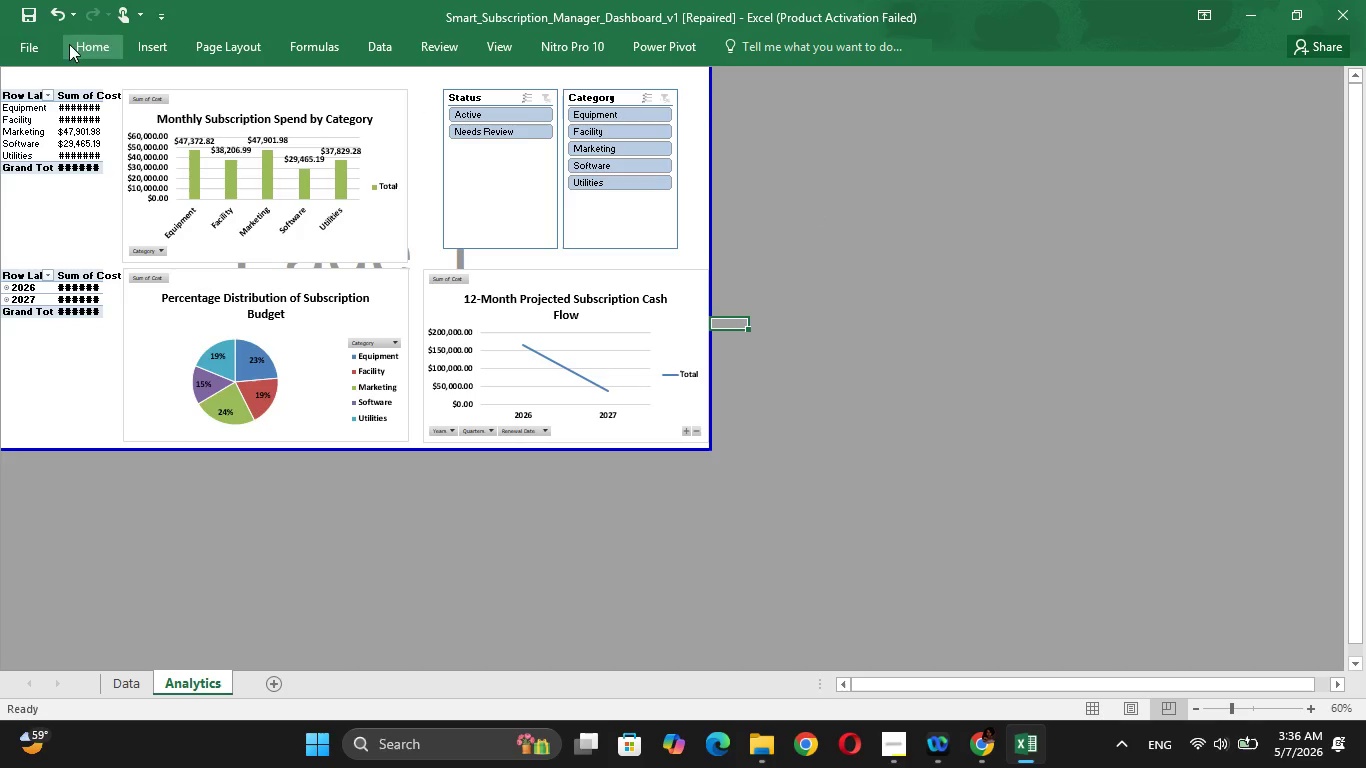 
left_click([46, 44])
 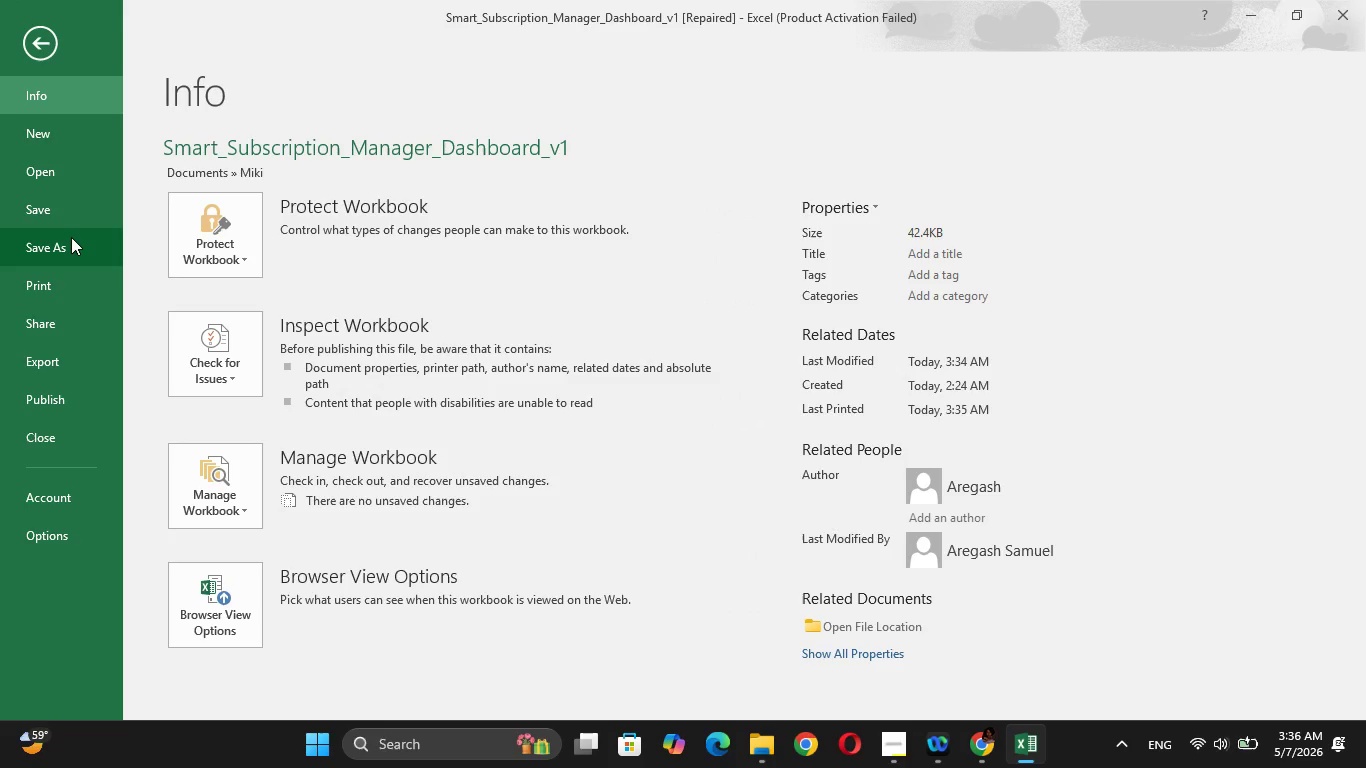 
left_click([71, 237])
 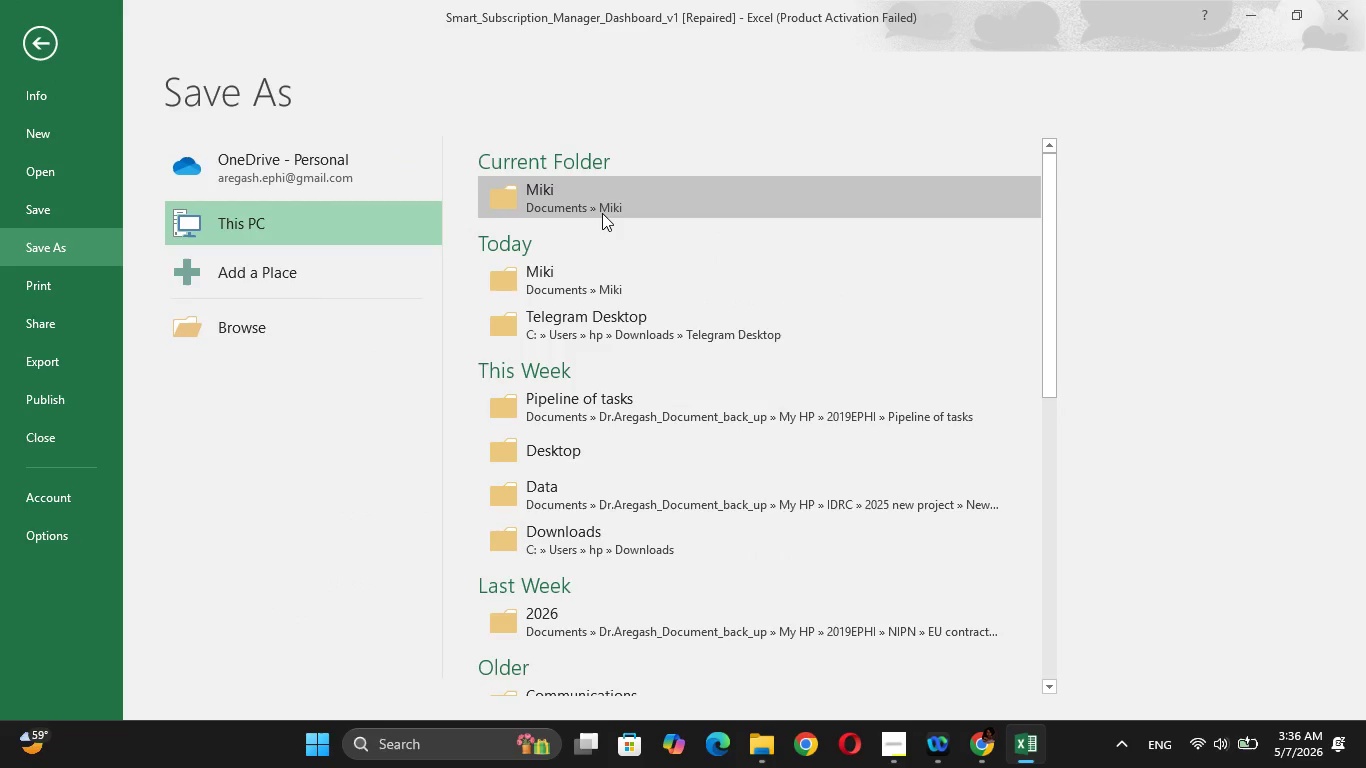 
left_click([602, 213])
 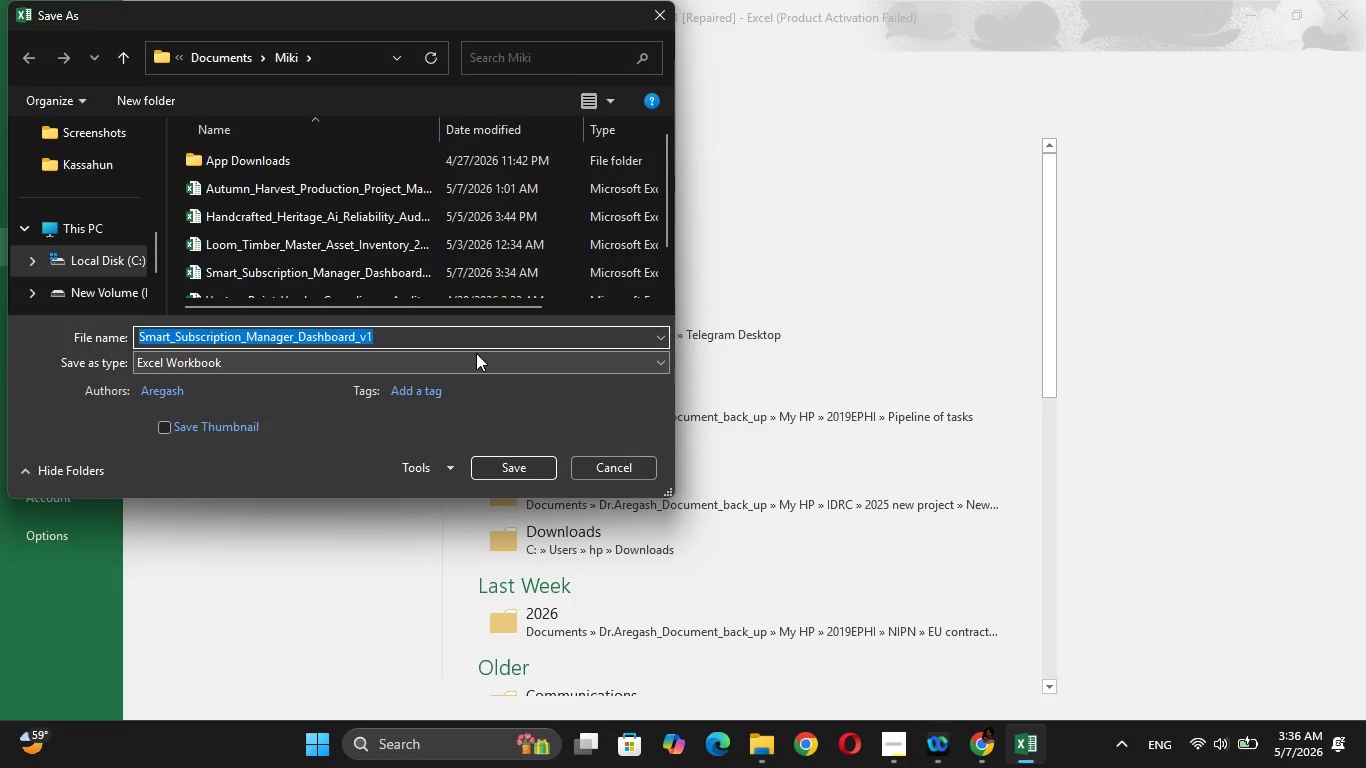 
wait(7.12)
 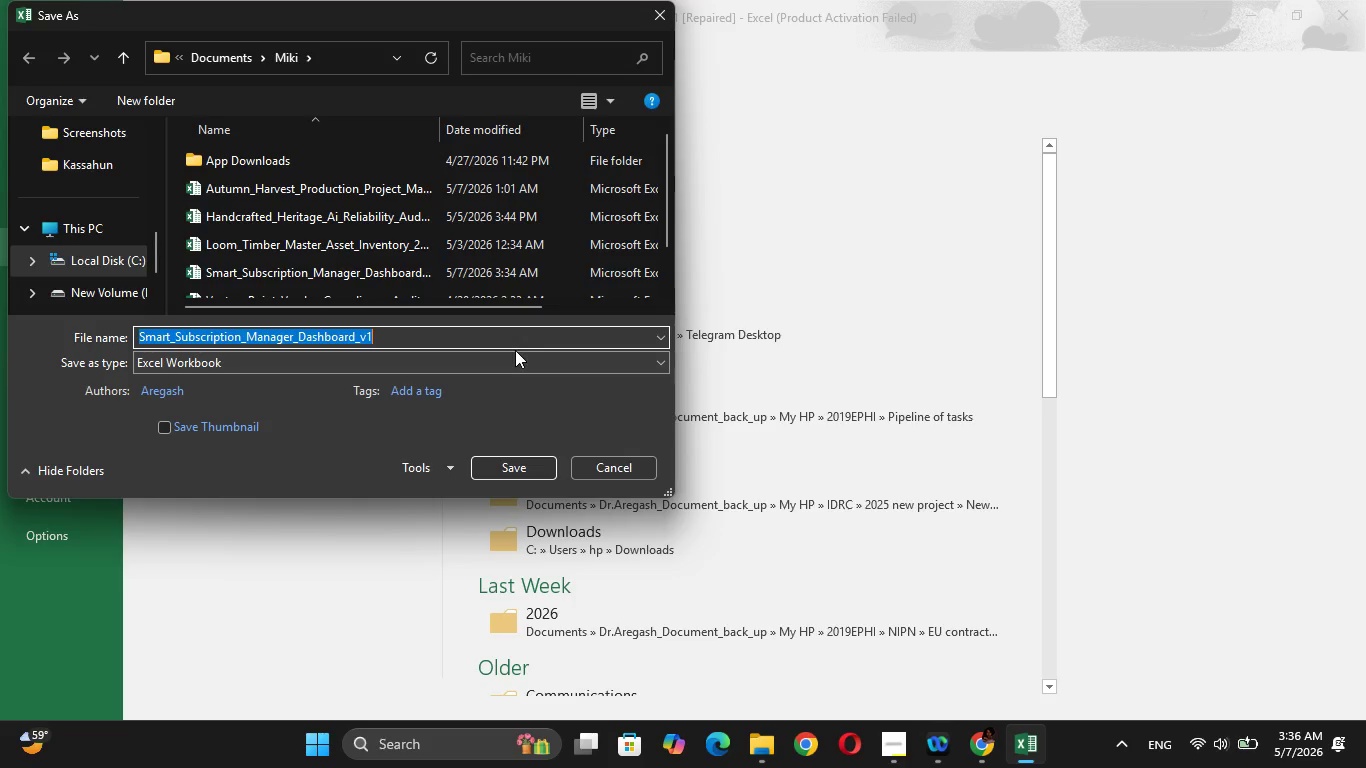 
left_click([161, 335])
 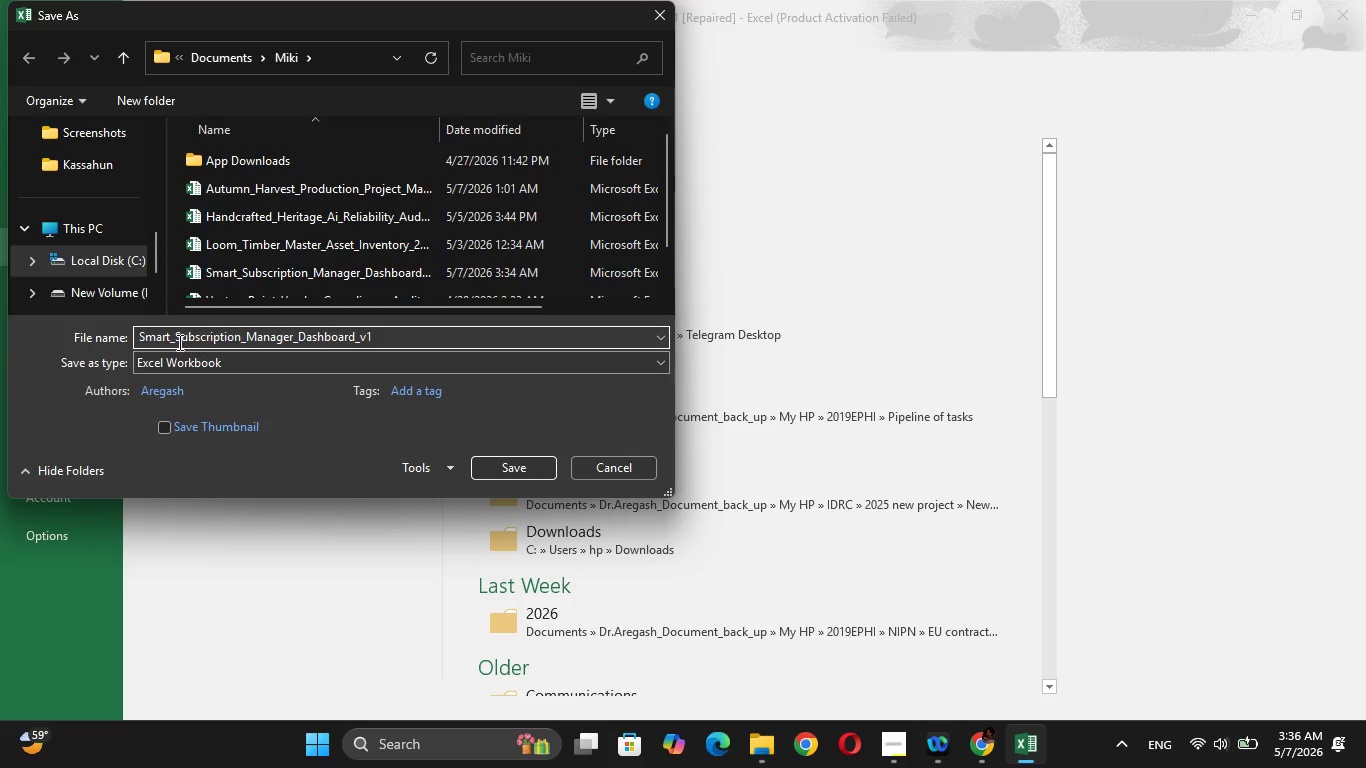 
left_click_drag(start_coordinate=[178, 341], to_coordinate=[119, 335])
 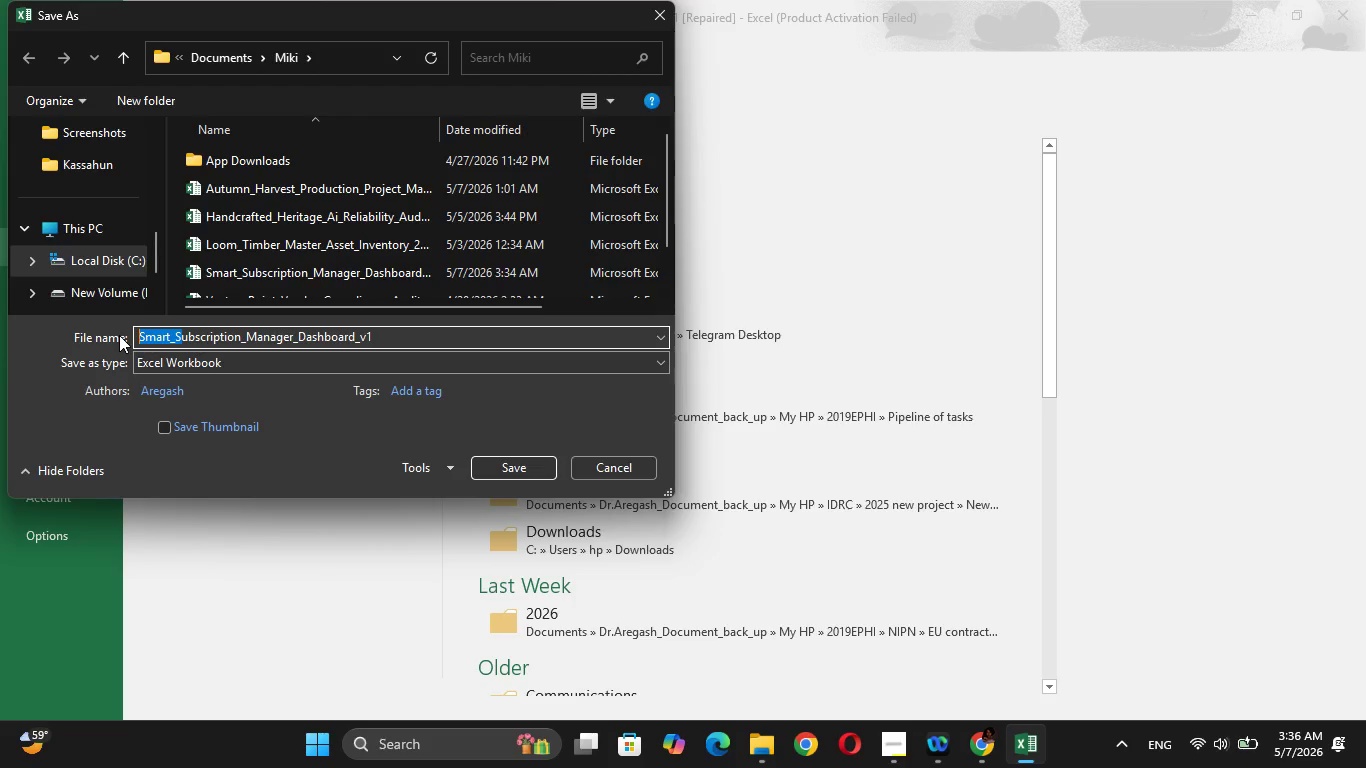 
key(ArrowLeft)
 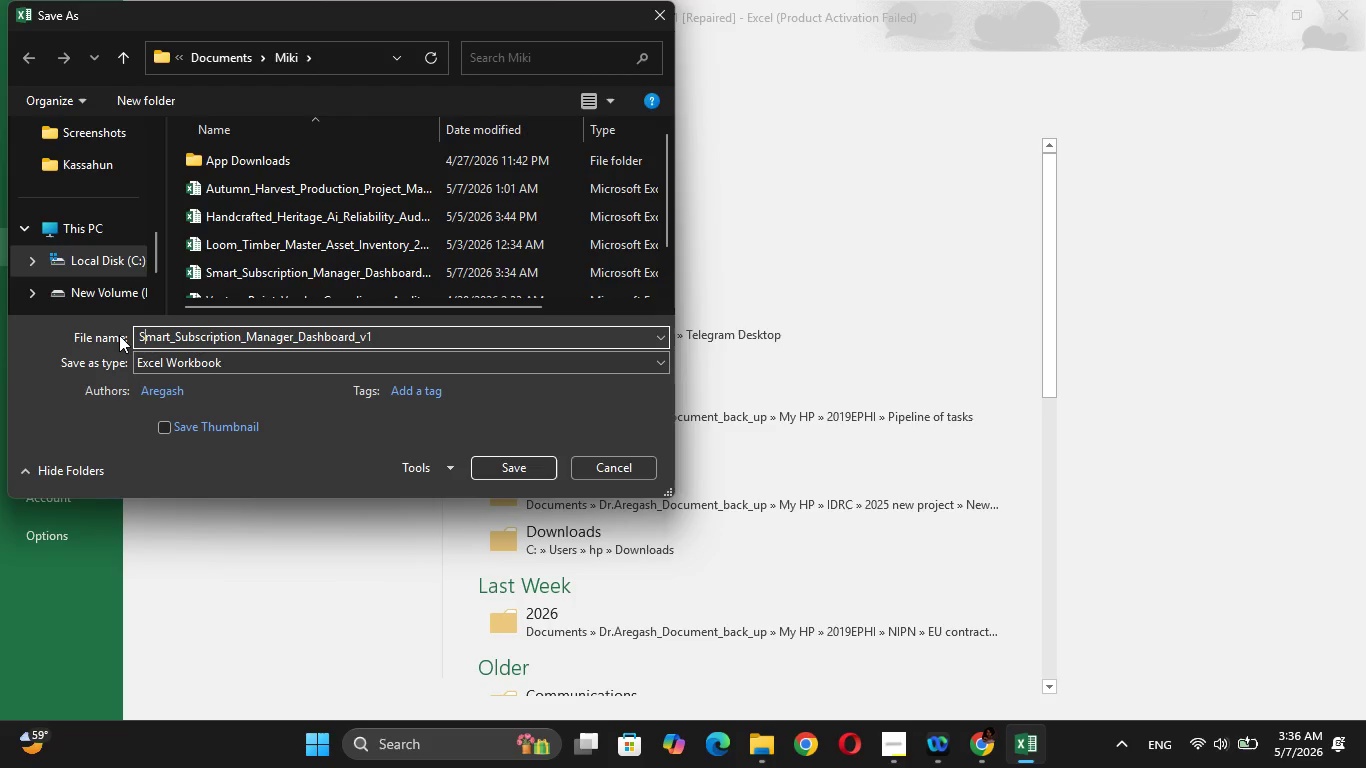 
key(ArrowRight)
 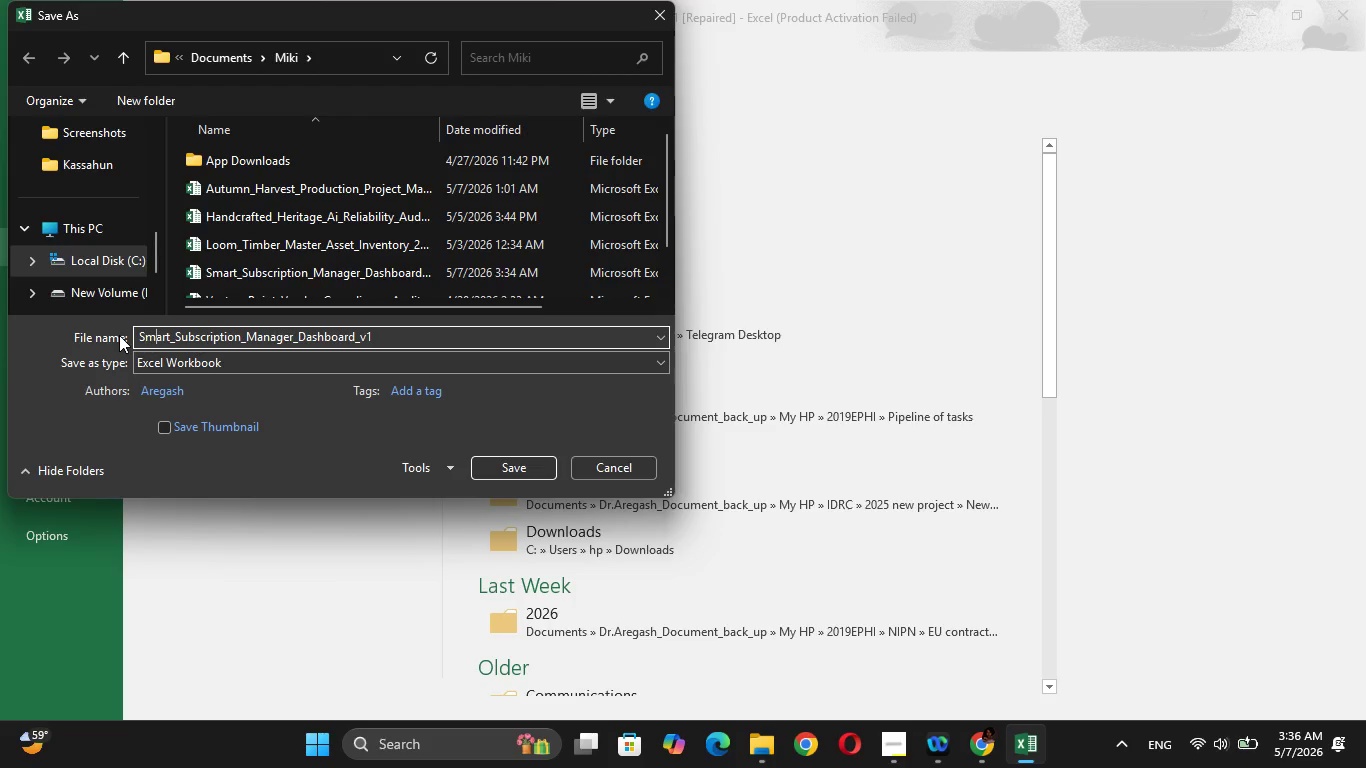 
key(ArrowRight)
 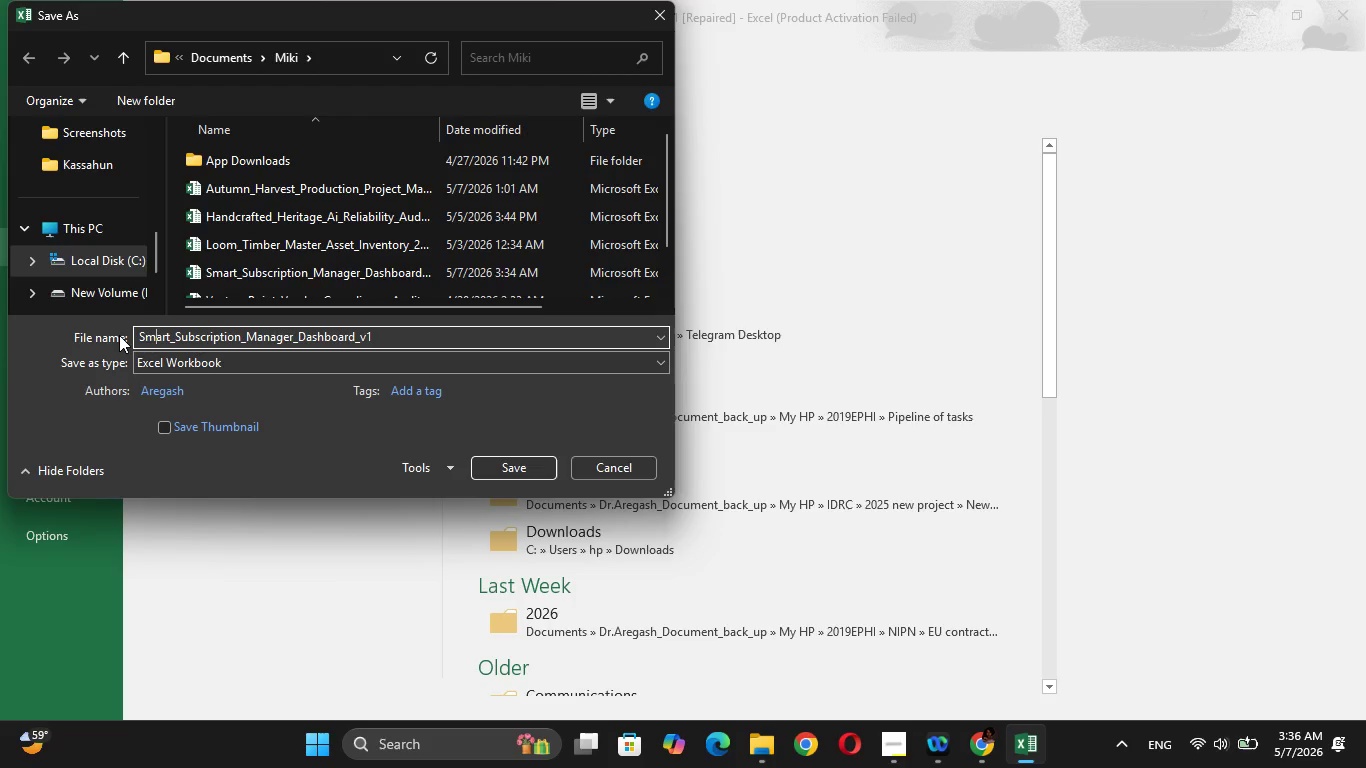 
key(ArrowRight)
 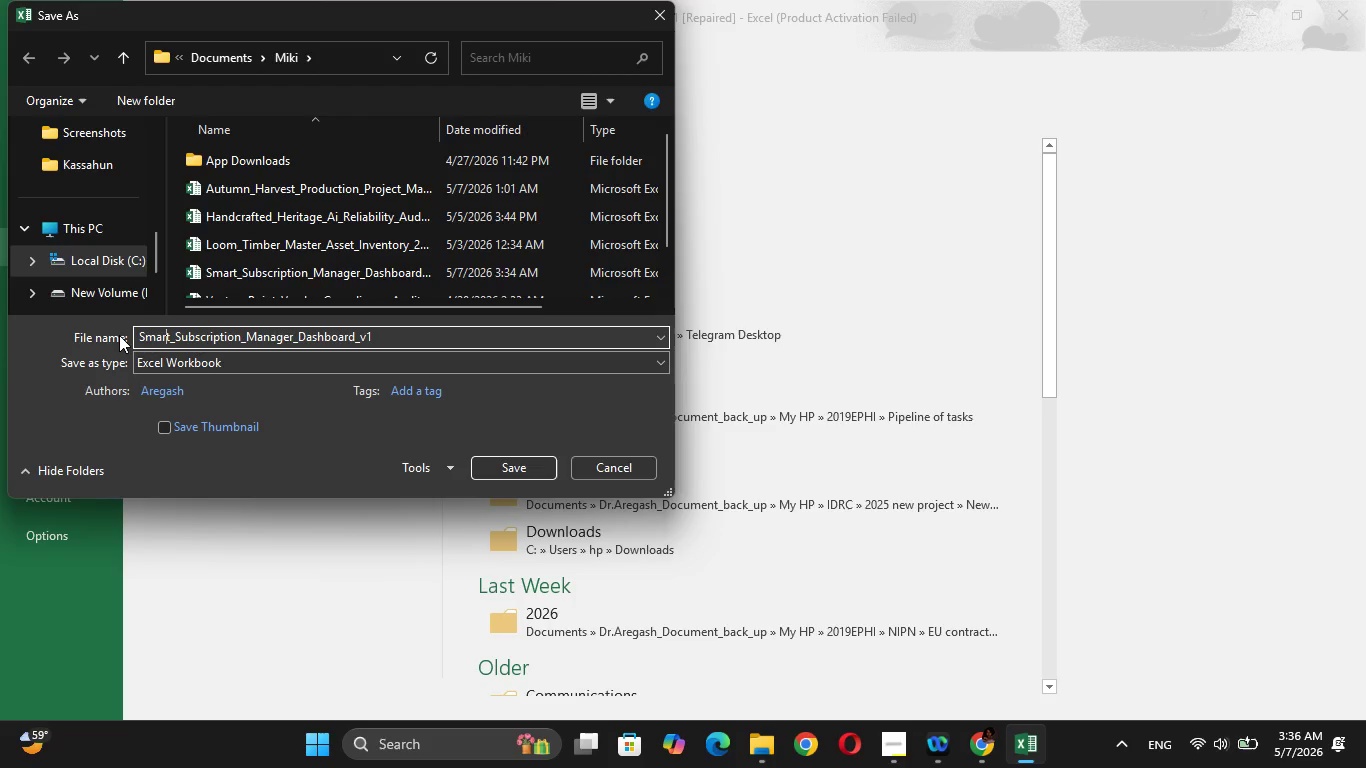 
key(ArrowRight)
 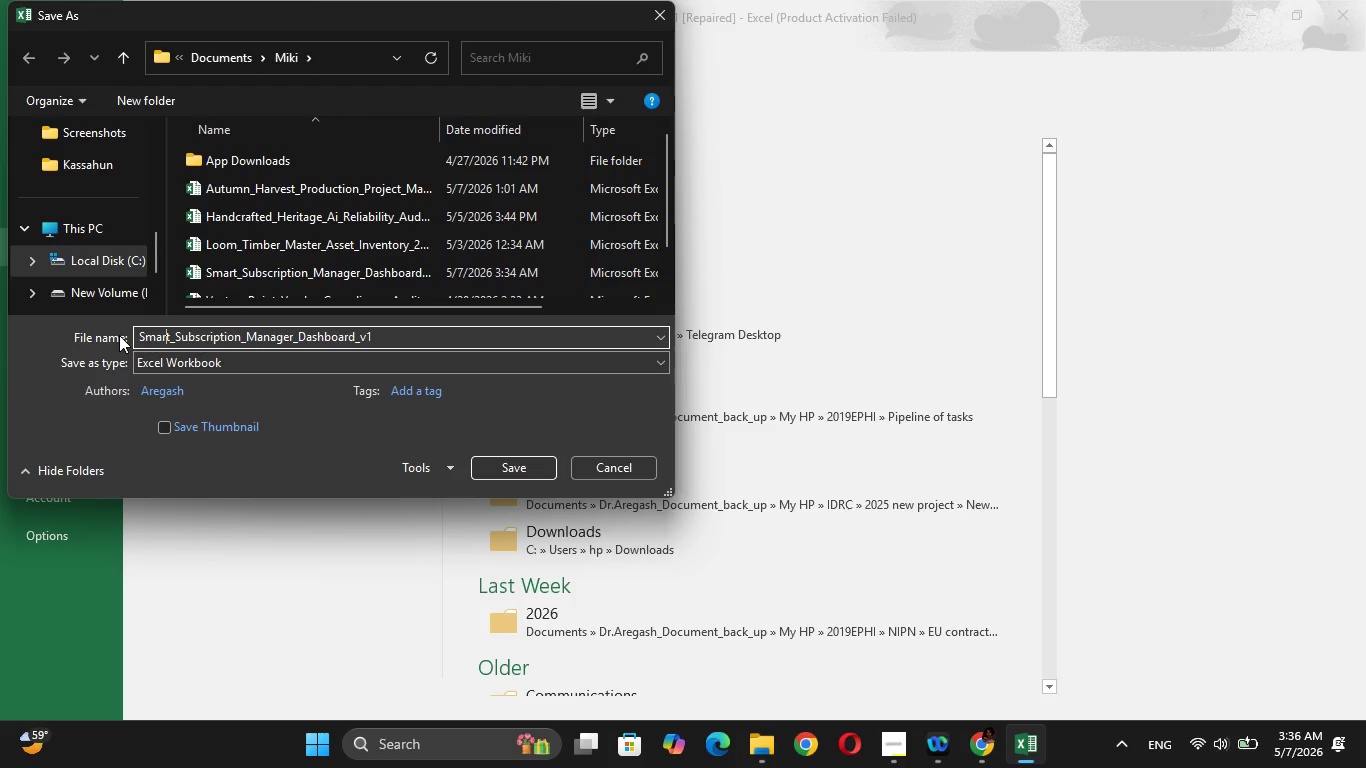 
key(ArrowRight)
 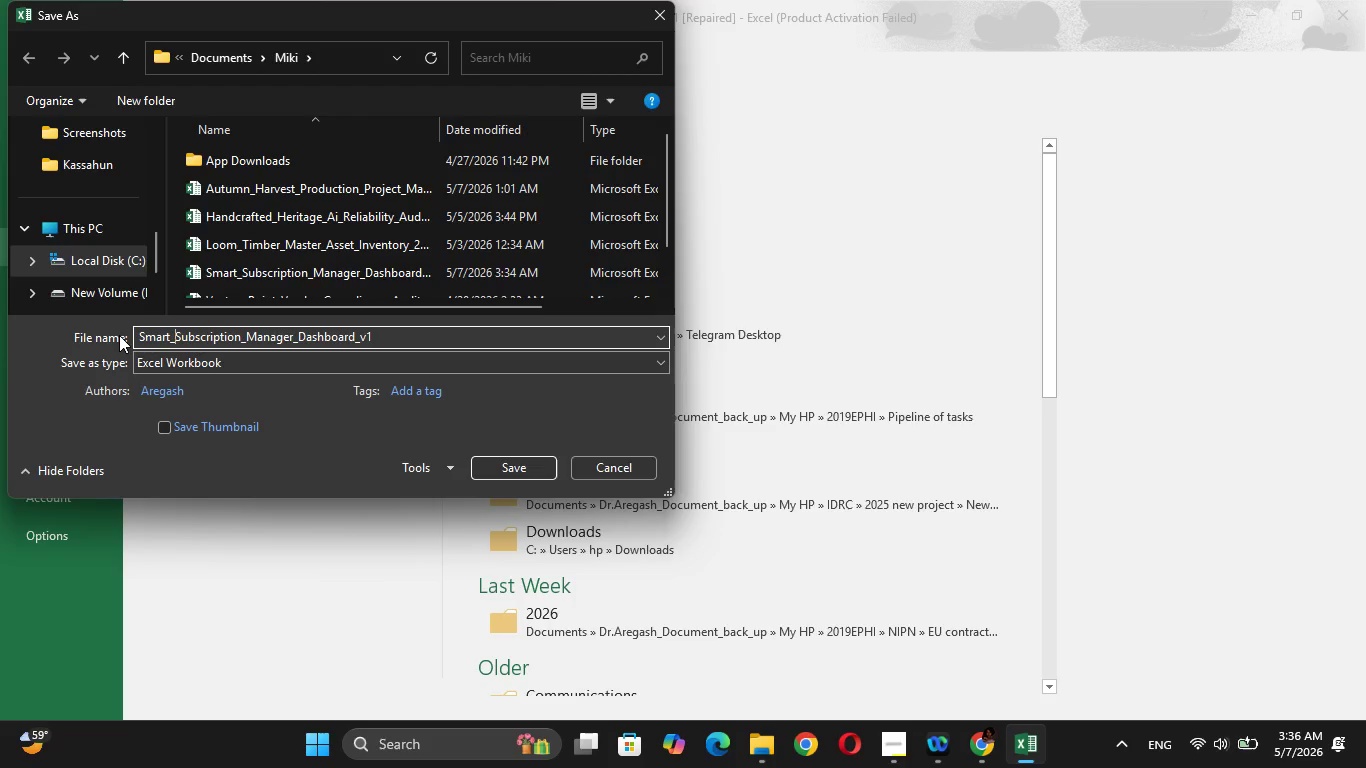 
key(ArrowRight)
 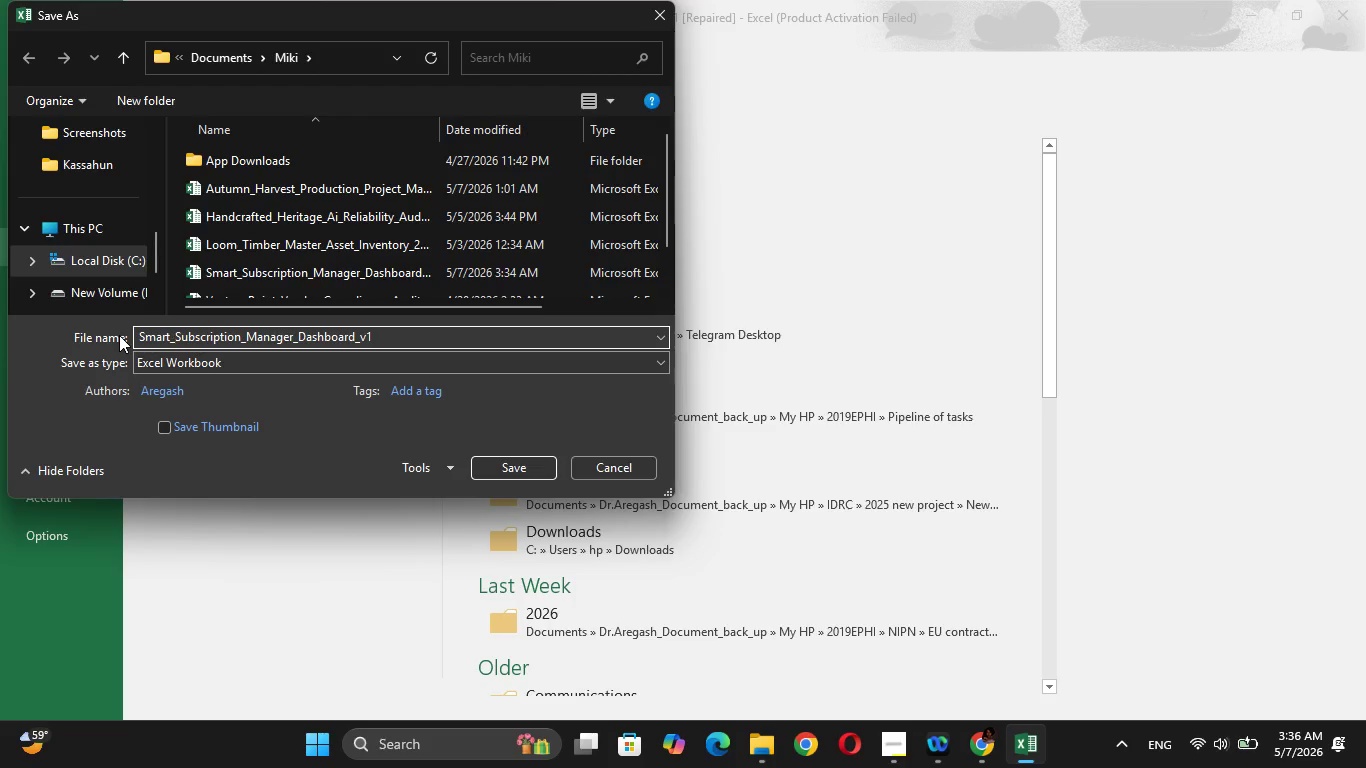 
hold_key(key=Backspace, duration=0.88)
 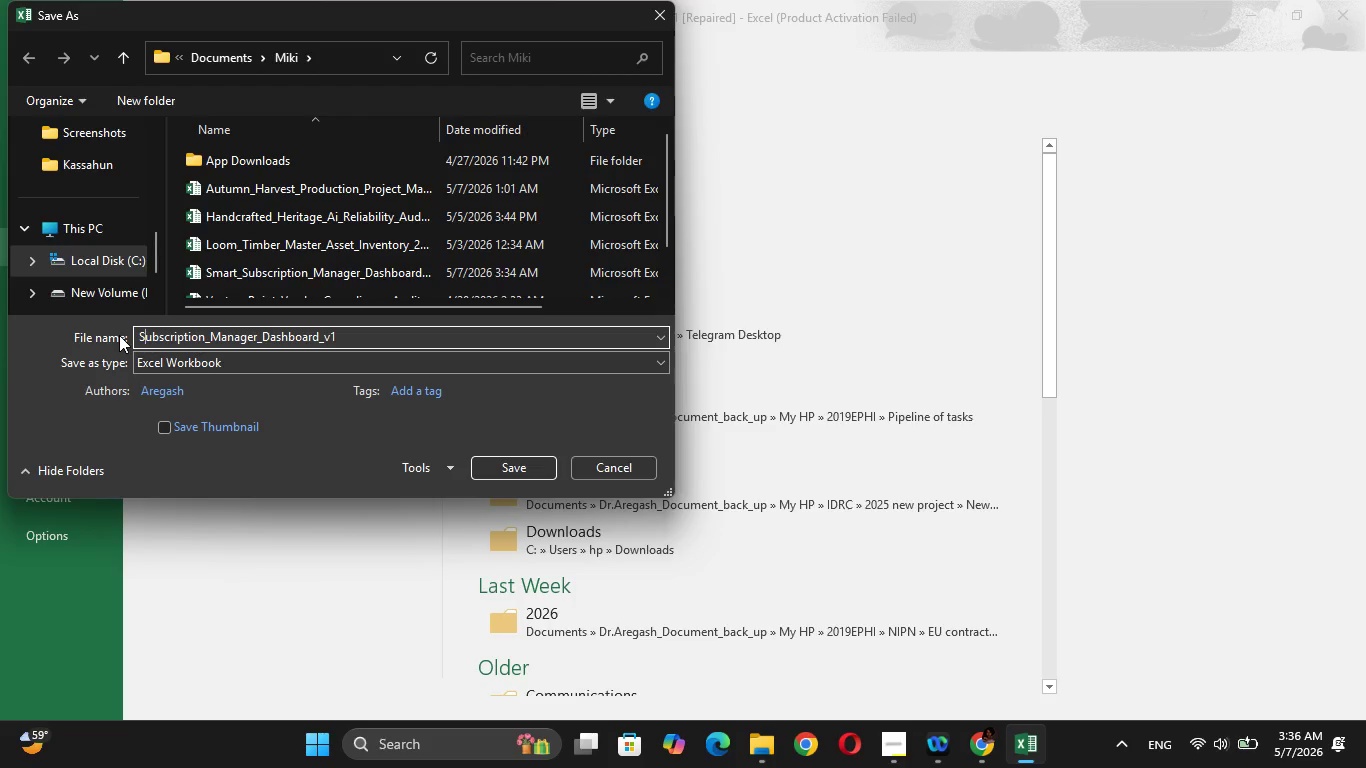 
hold_key(key=ArrowRight, duration=0.89)
 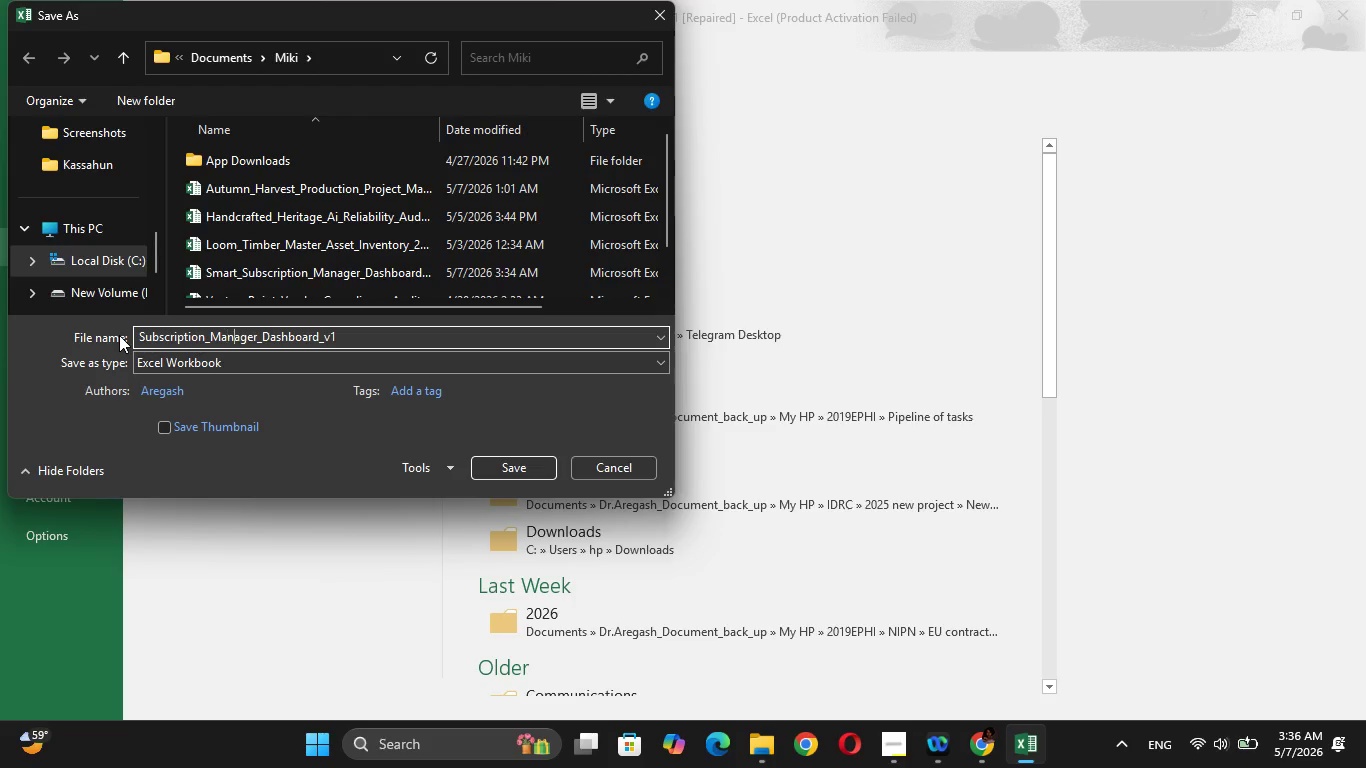 
hold_key(key=ArrowRight, duration=0.8)
 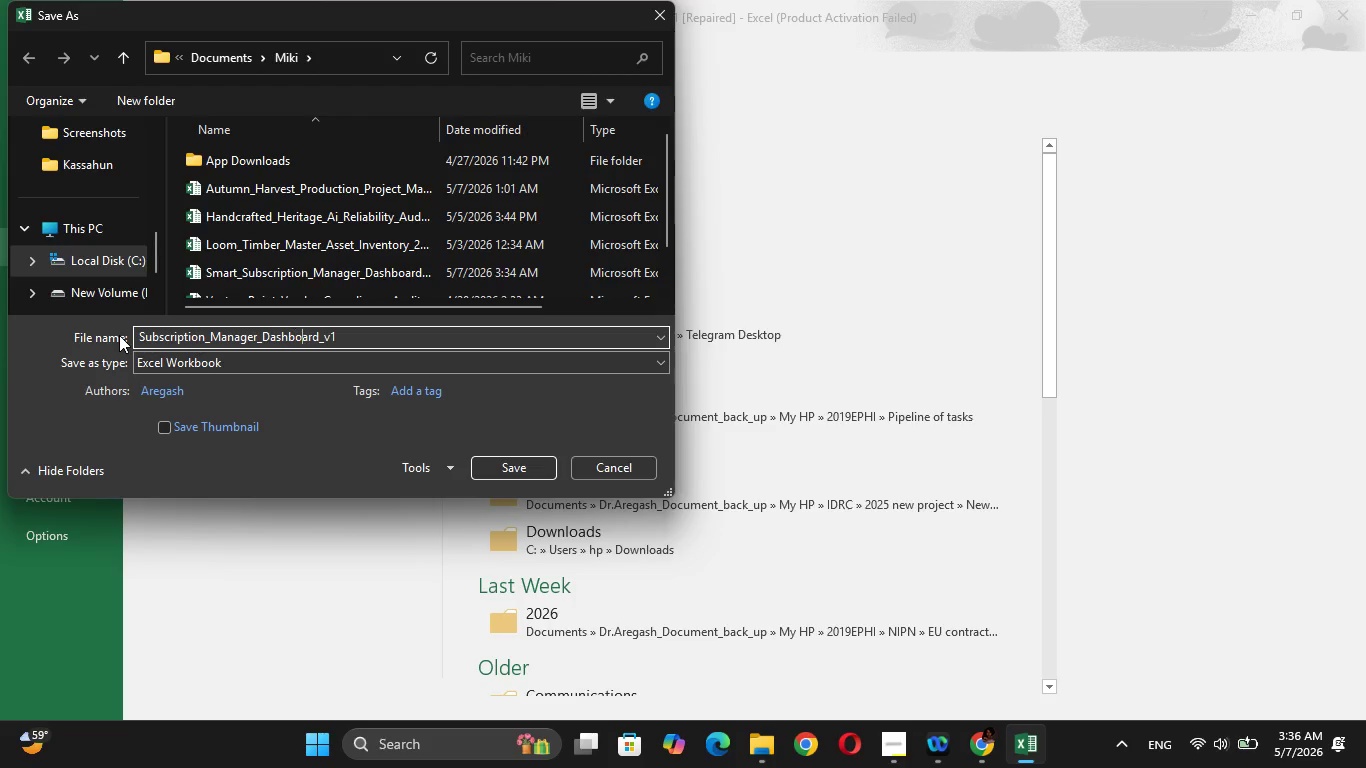 
hold_key(key=ArrowRight, duration=0.83)
 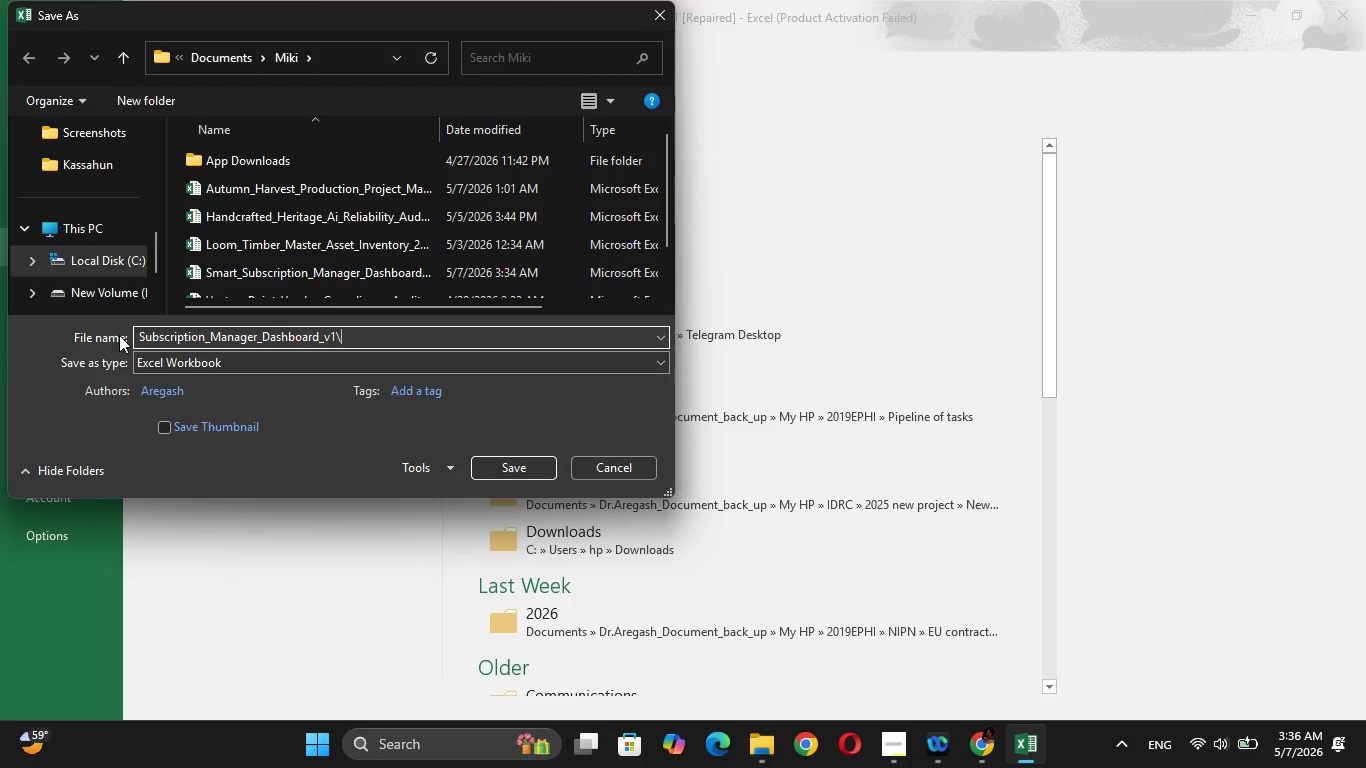 
type(\)
key(Backspace)
key(Backspace)
type(Spend_Analysis_May)
 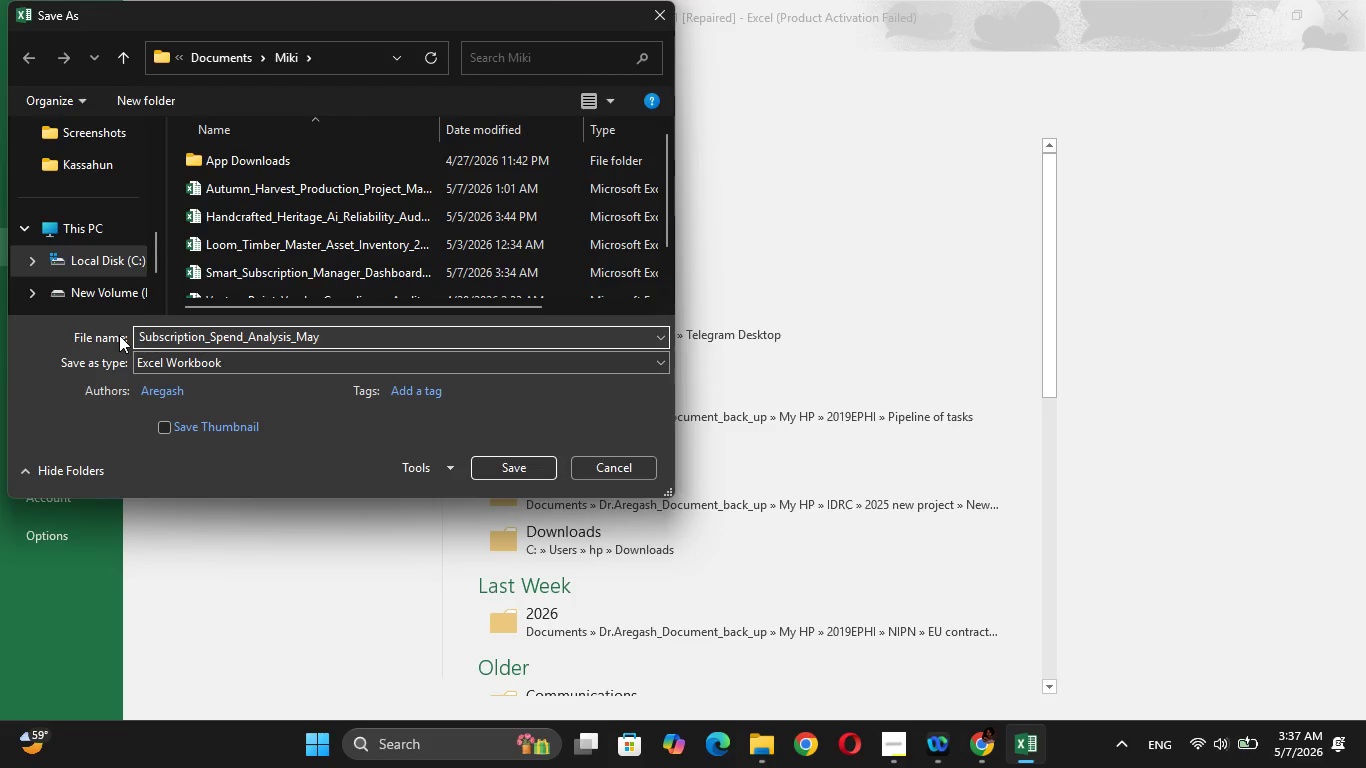 
type(_2026)
 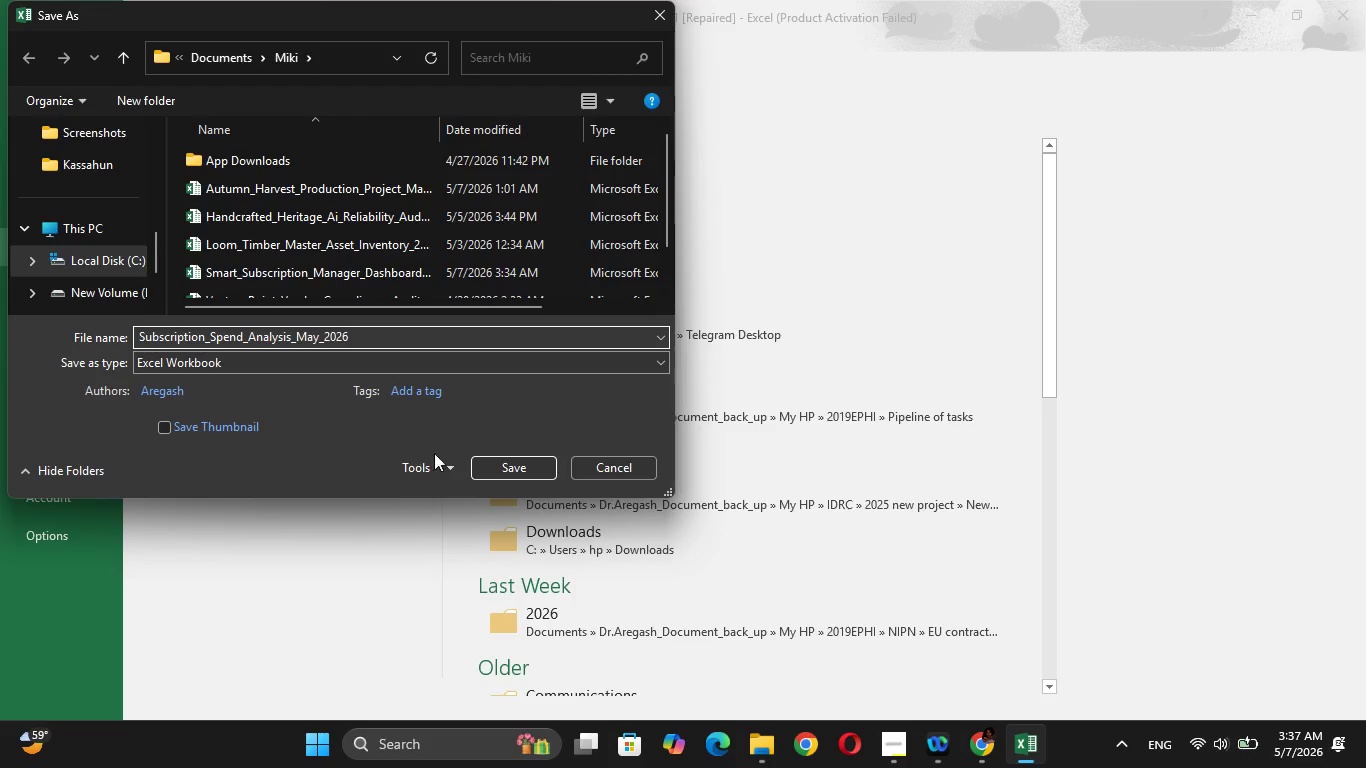 
left_click([514, 462])
 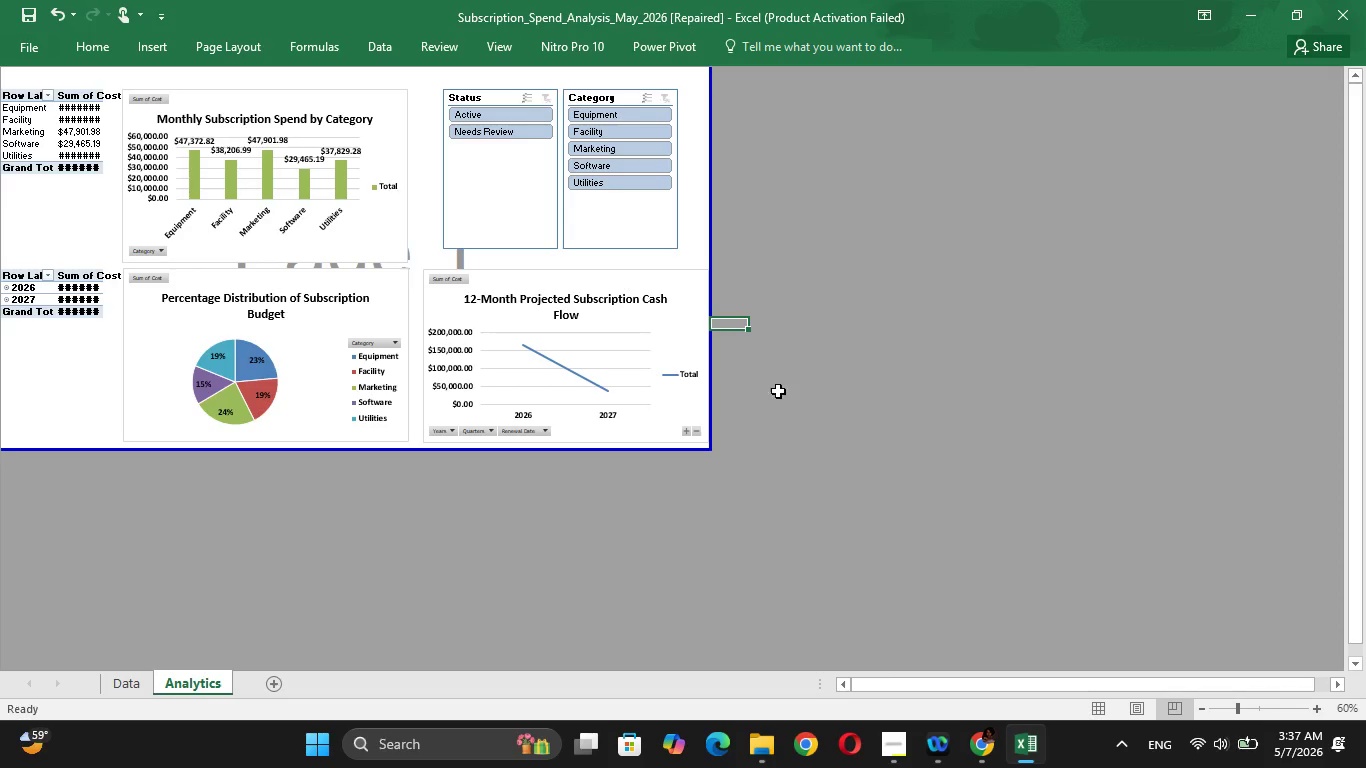 
wait(8.3)
 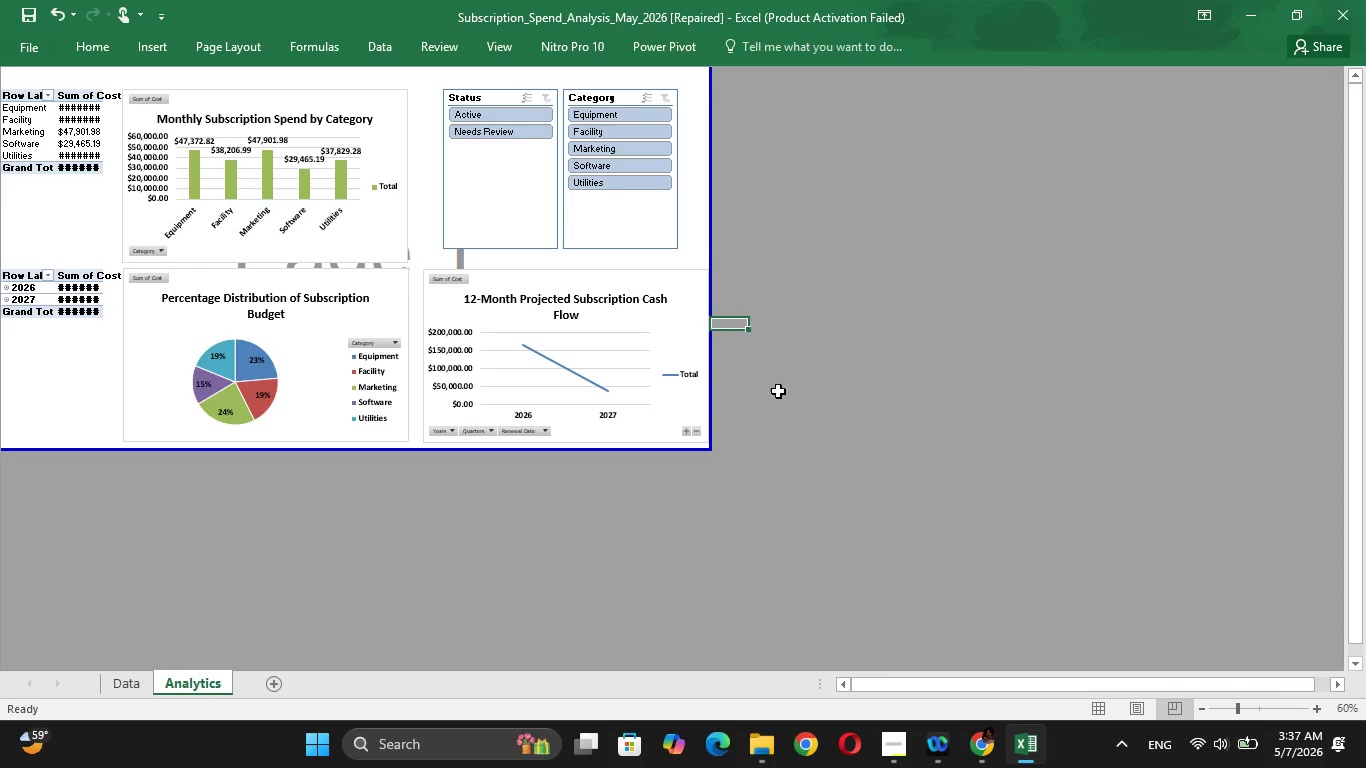 
left_click([40, 40])
 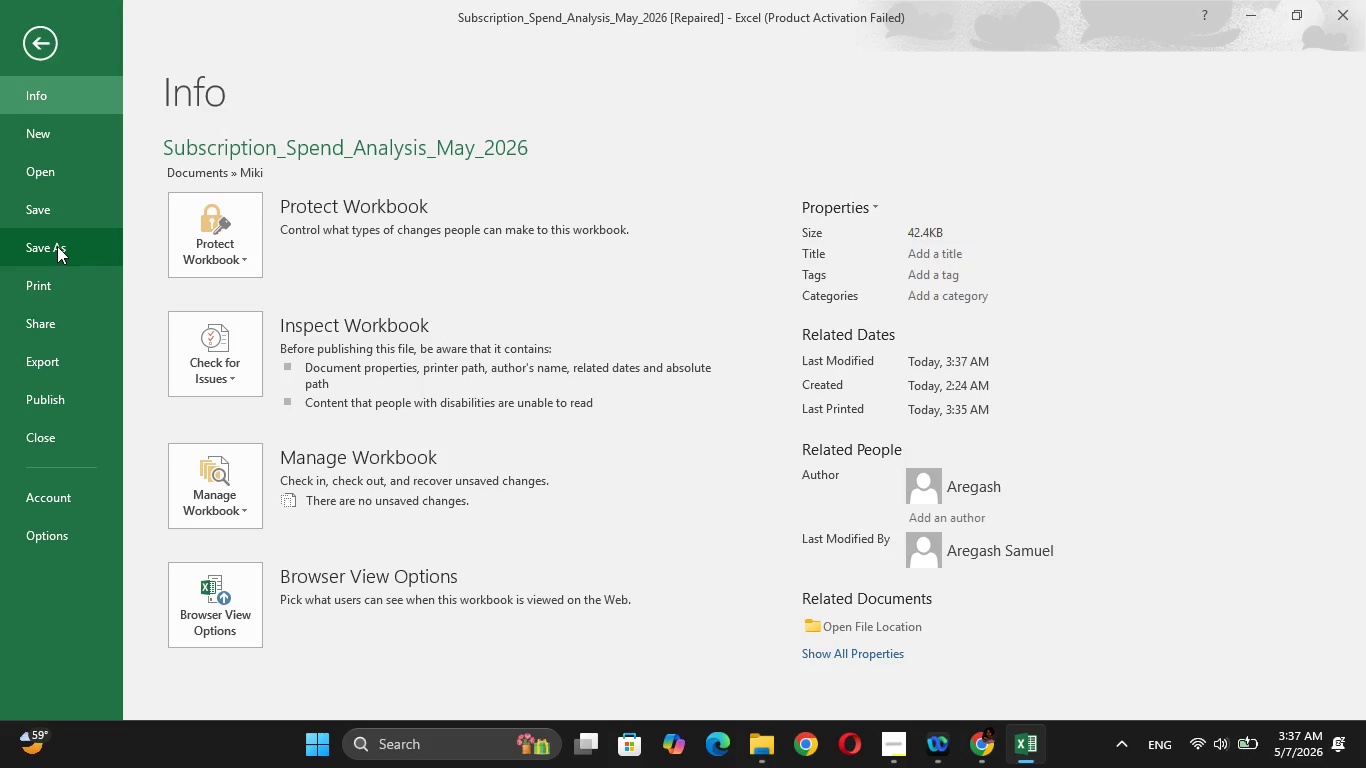 
wait(6.34)
 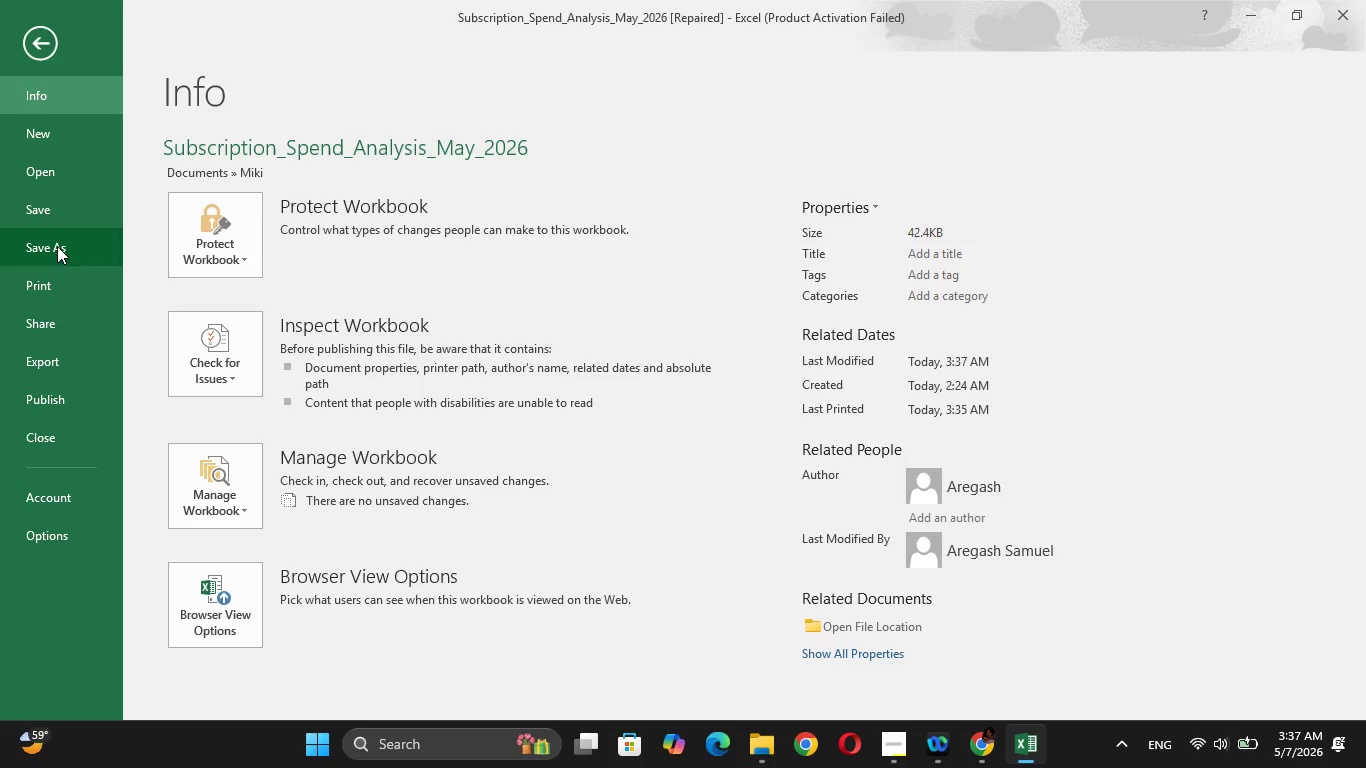 
left_click([57, 246])
 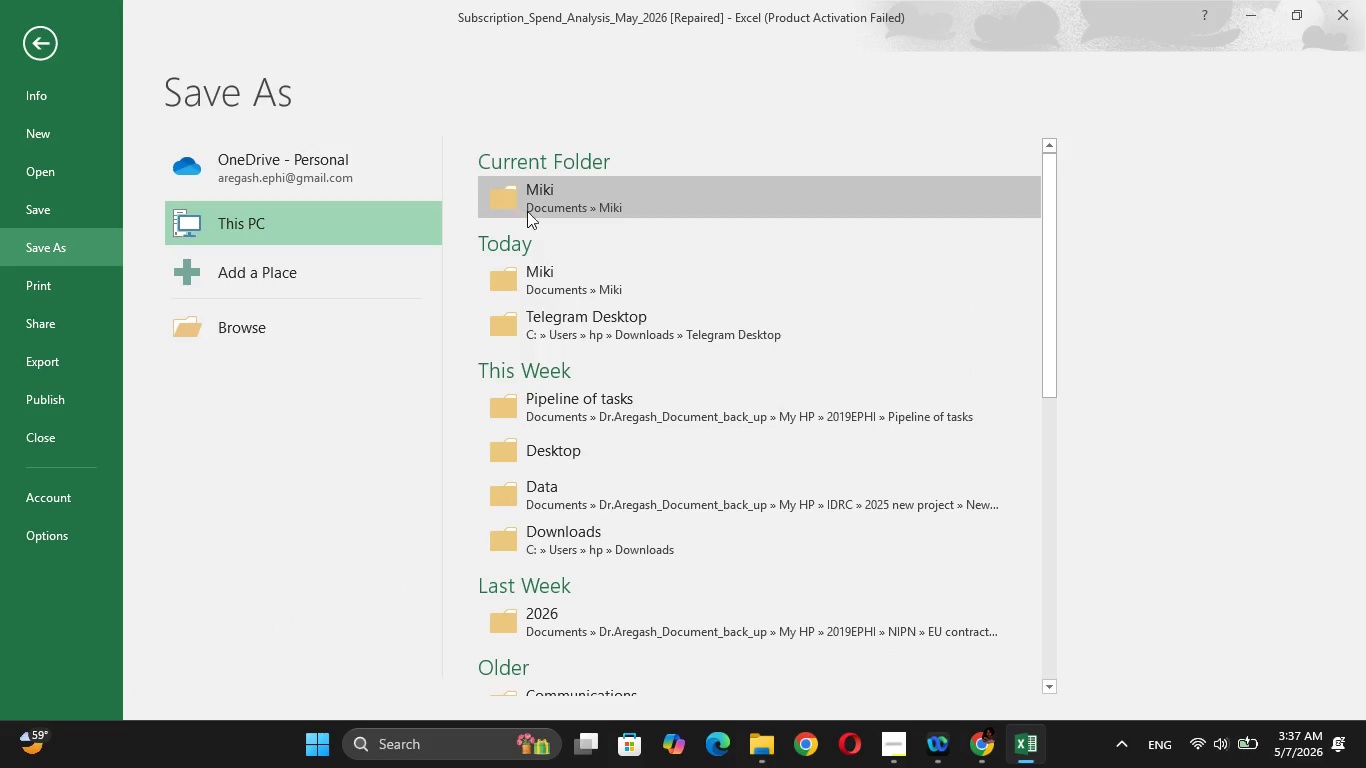 
left_click([528, 211])
 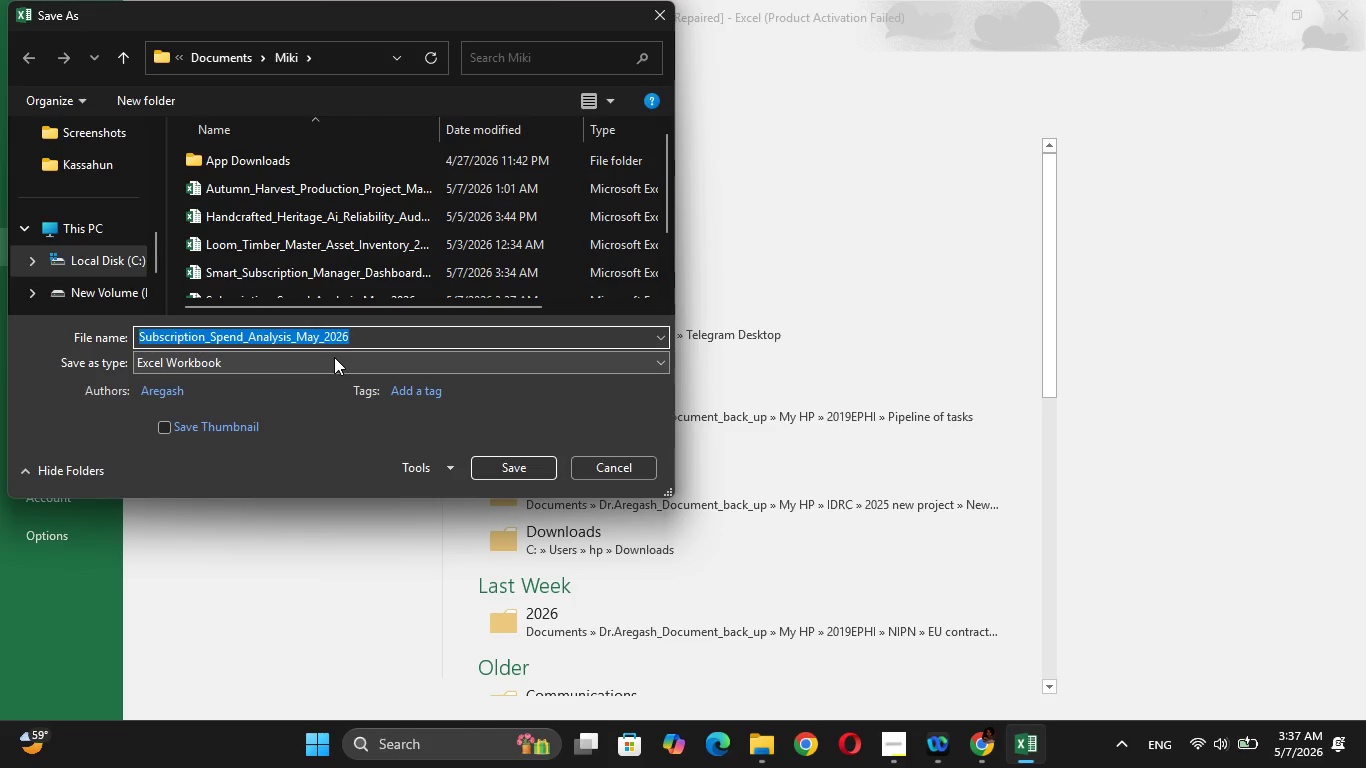 
left_click_drag(start_coordinate=[353, 341], to_coordinate=[92, 326])
 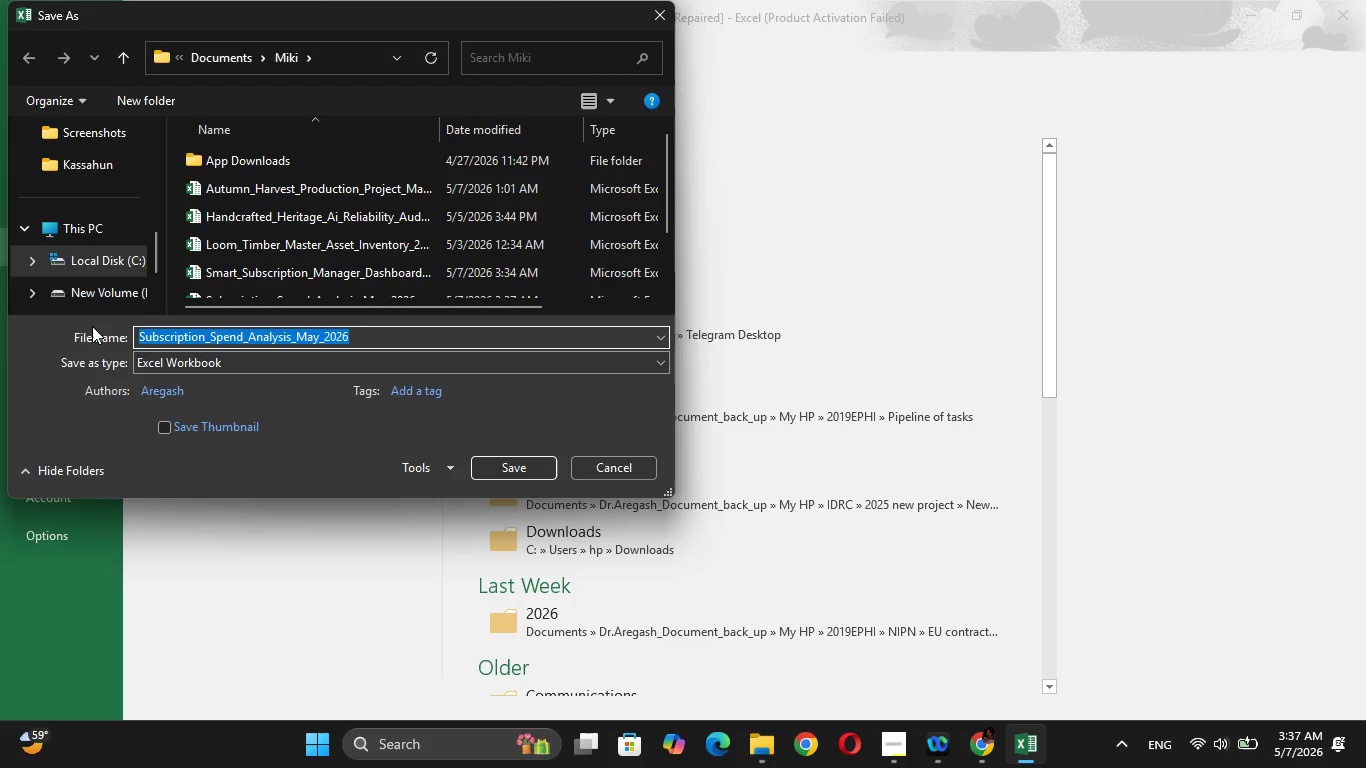 
key(Control+C)
 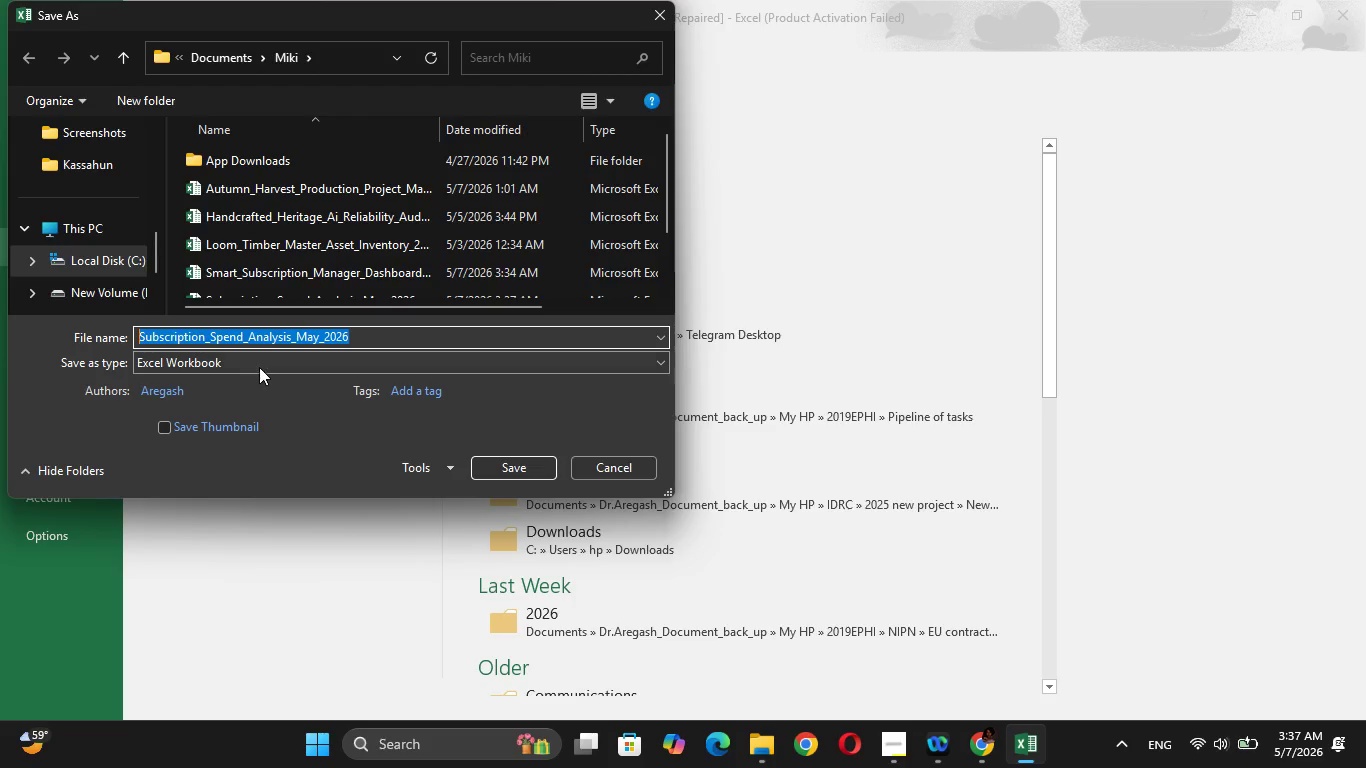 
left_click([260, 365])
 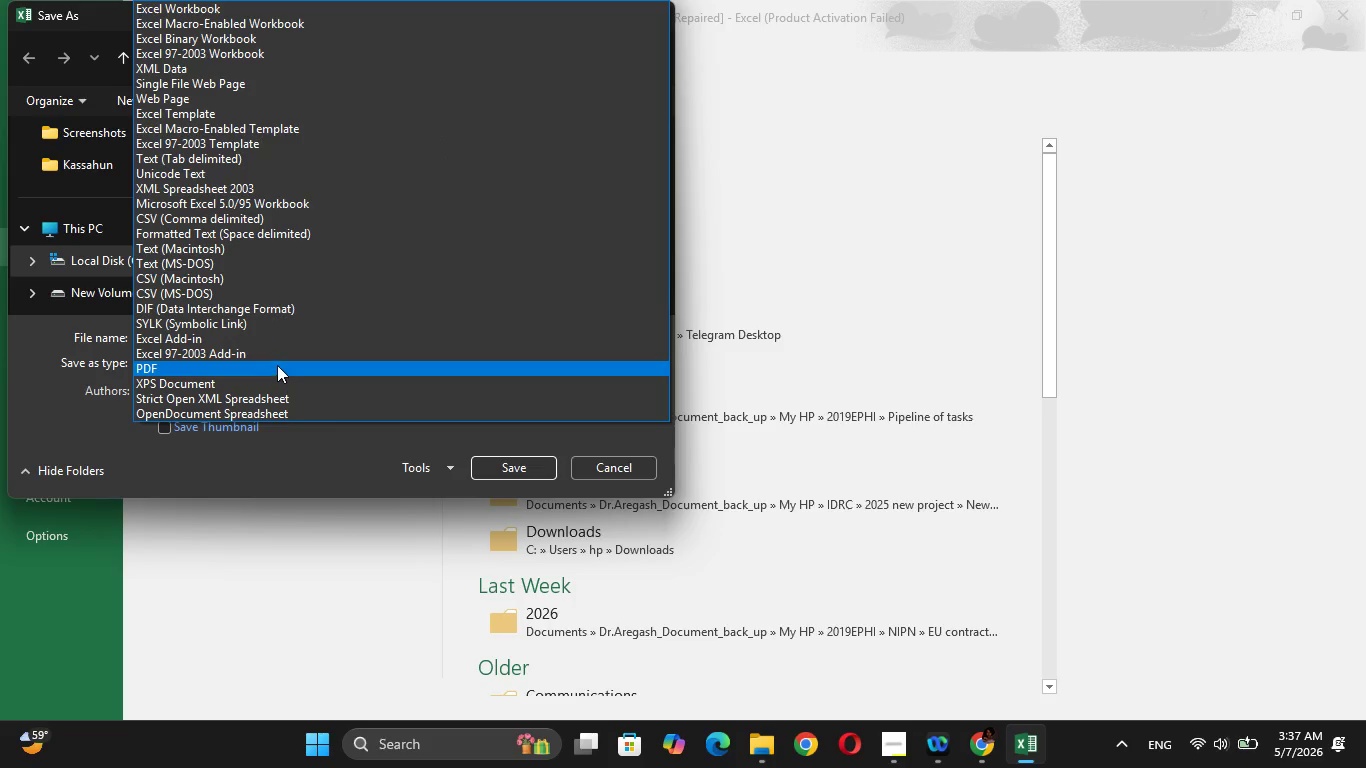 
left_click([276, 364])
 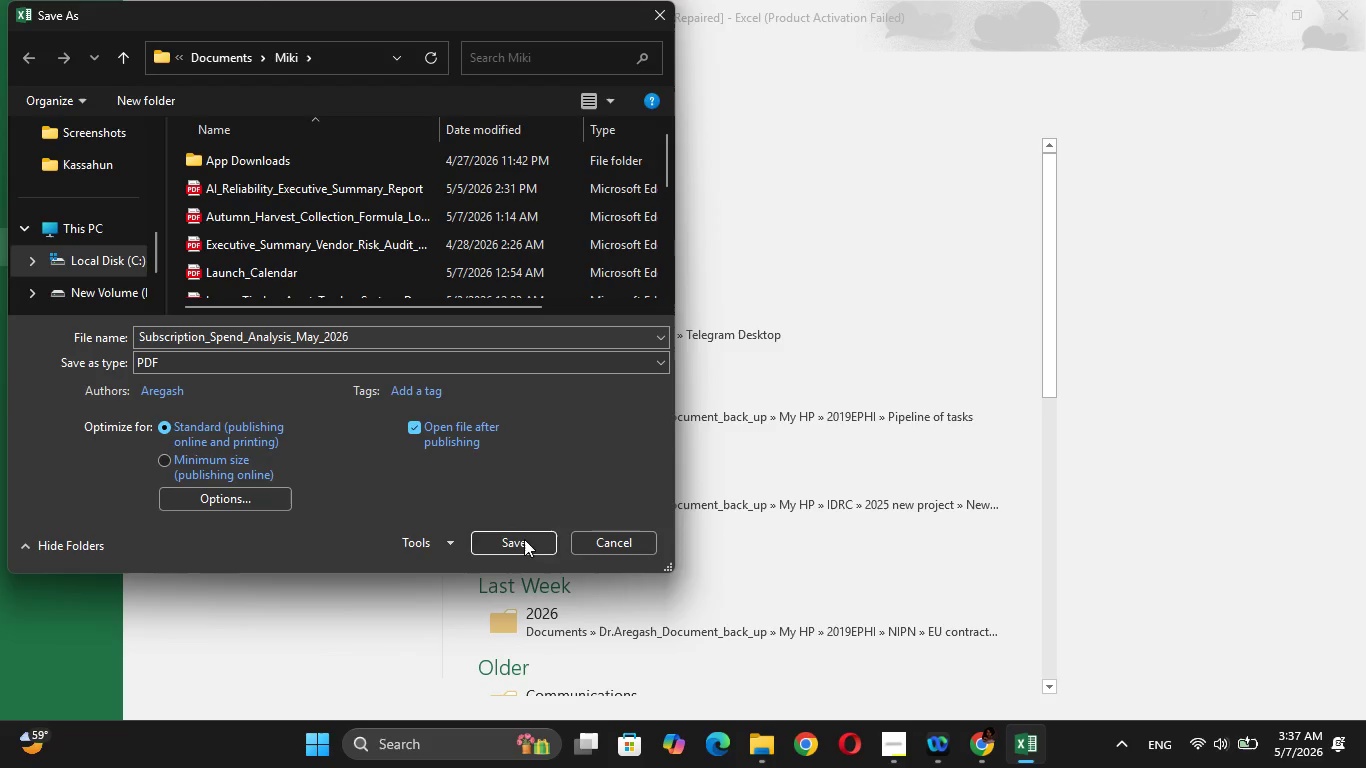 
left_click([524, 543])
 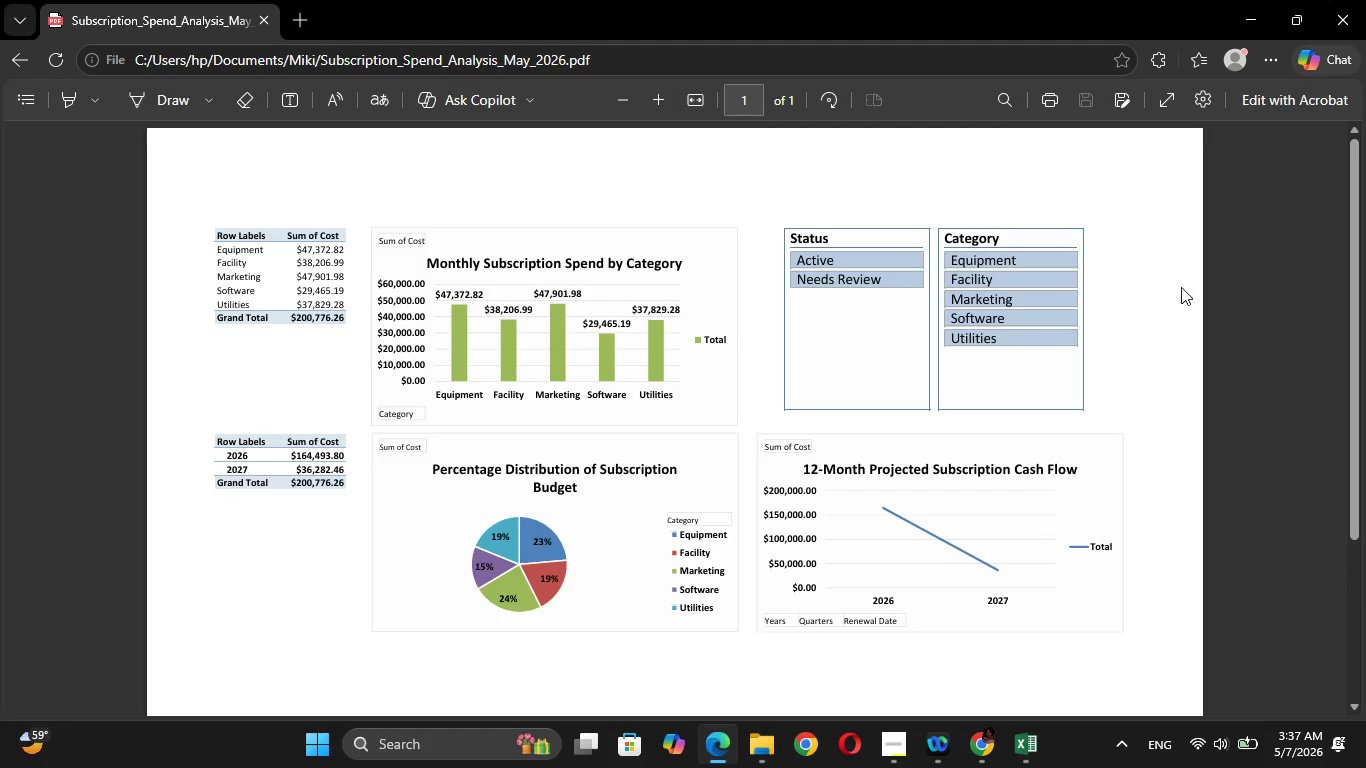 
left_click_drag(start_coordinate=[1359, 322], to_coordinate=[1365, 253])
 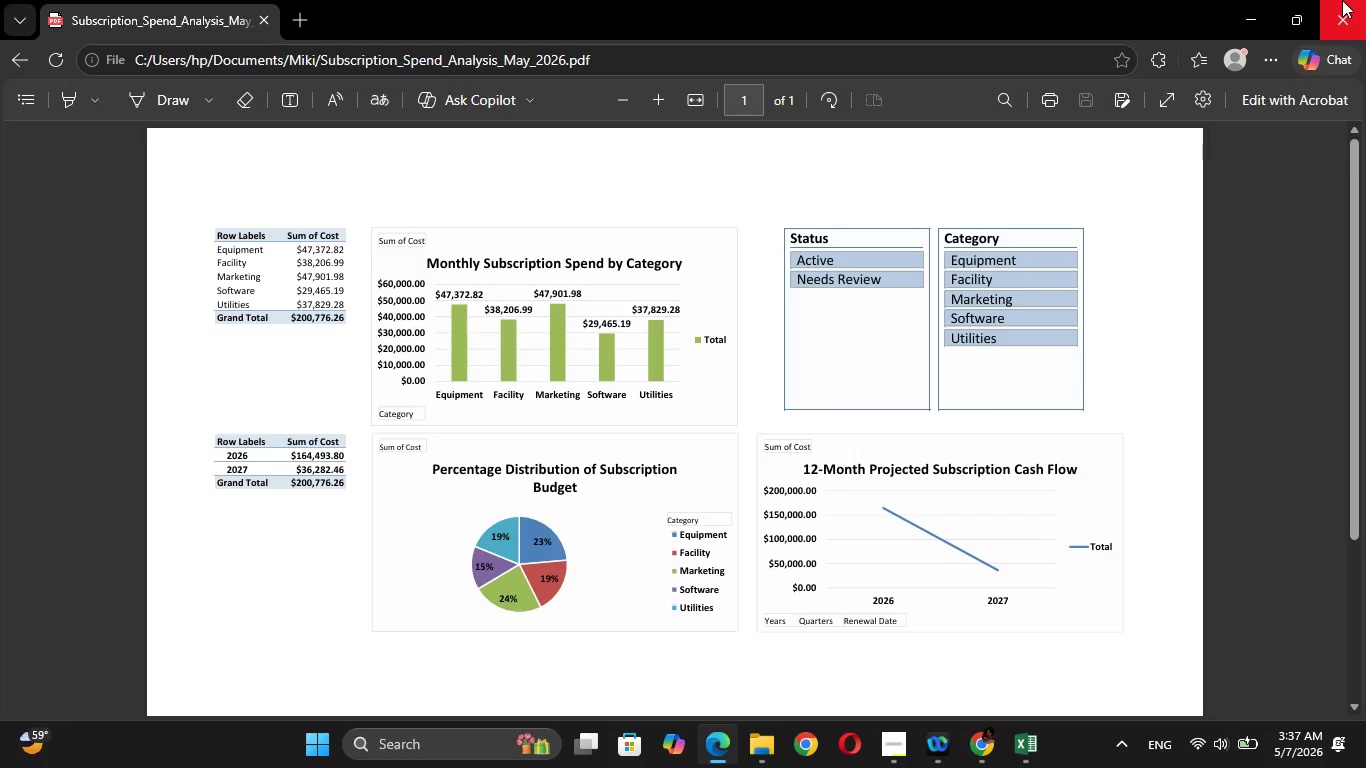 
left_click([1342, 0])
 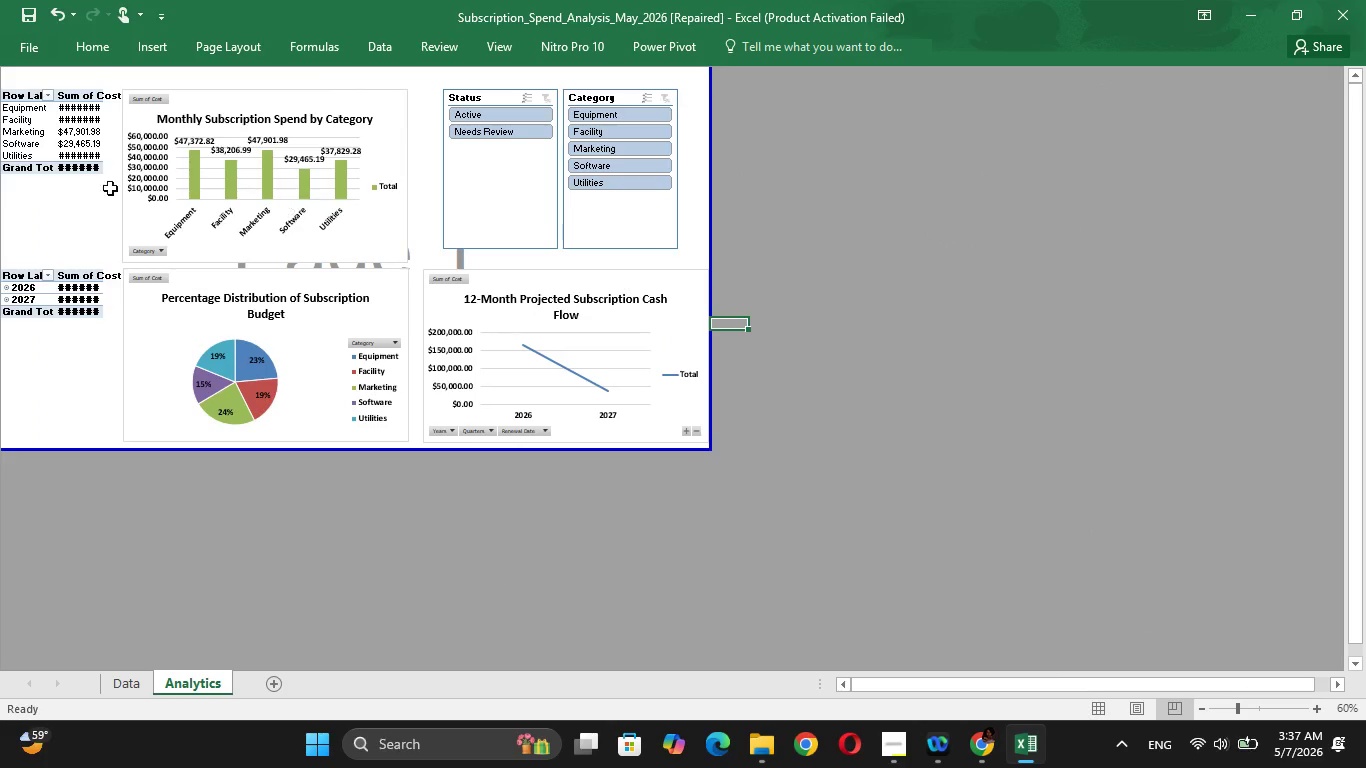 
wait(5.34)
 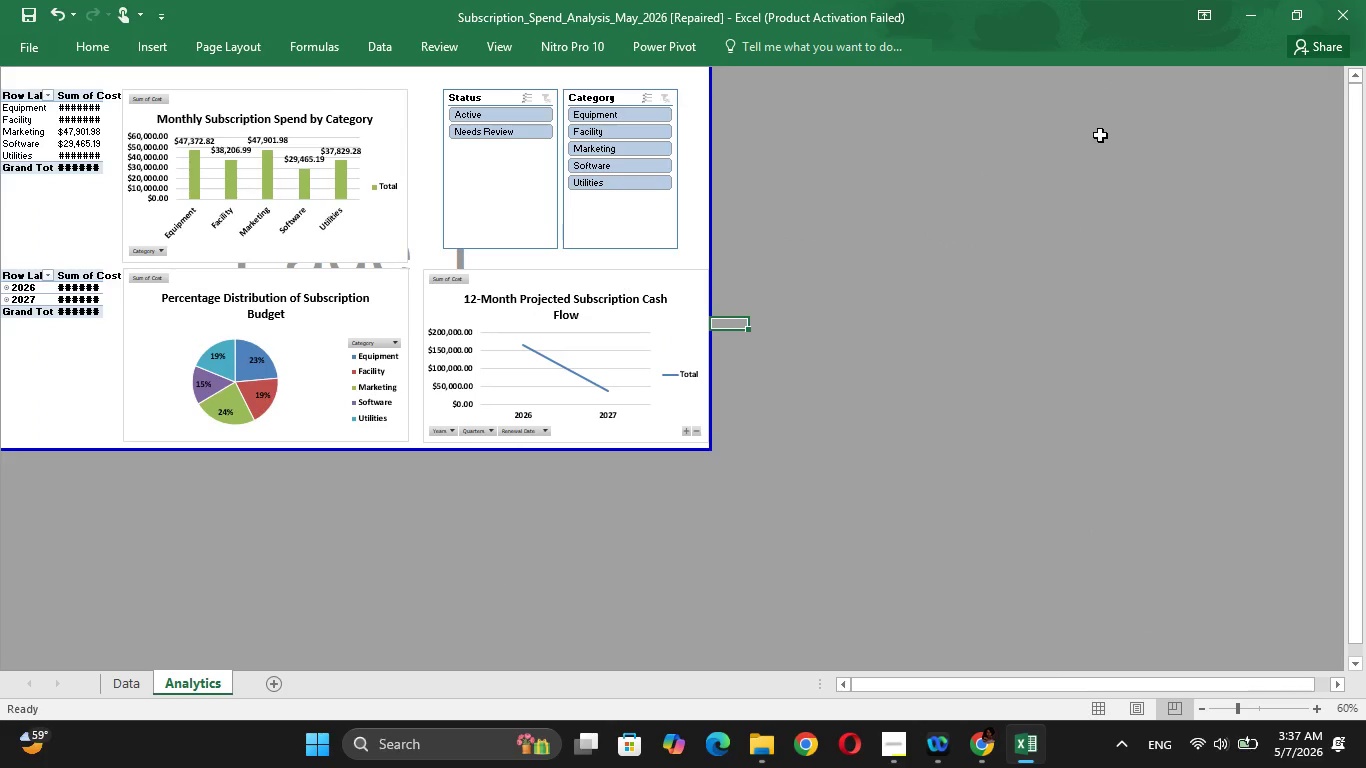 
left_click([515, 39])
 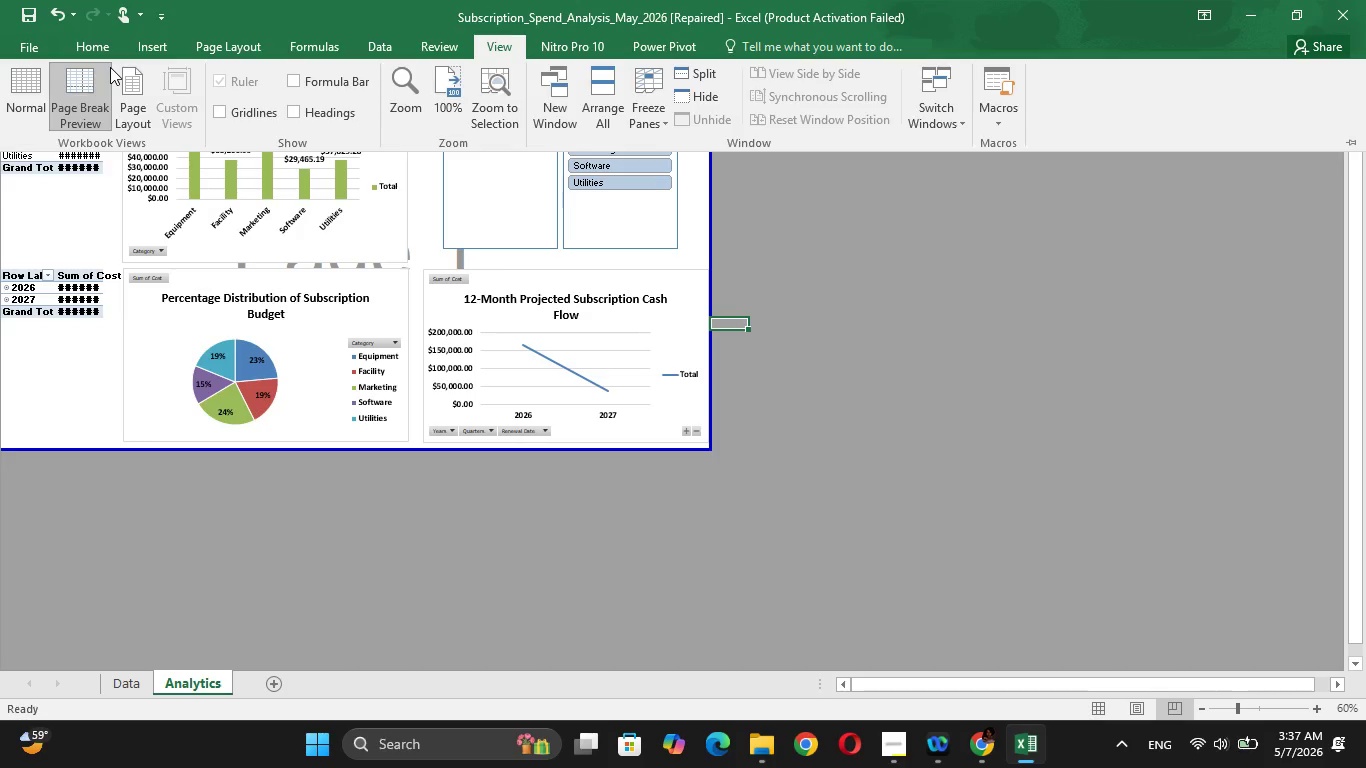 
left_click([0, 80])
 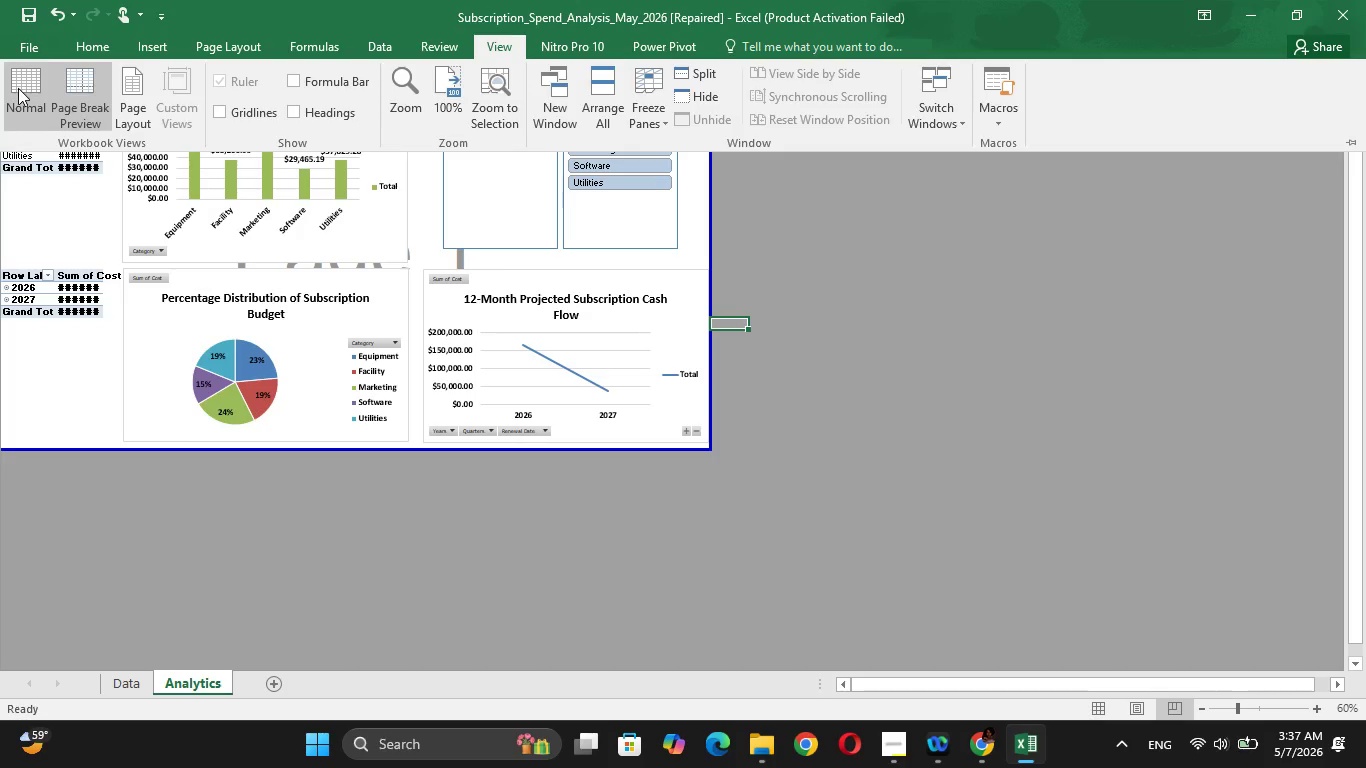 
left_click([18, 88])
 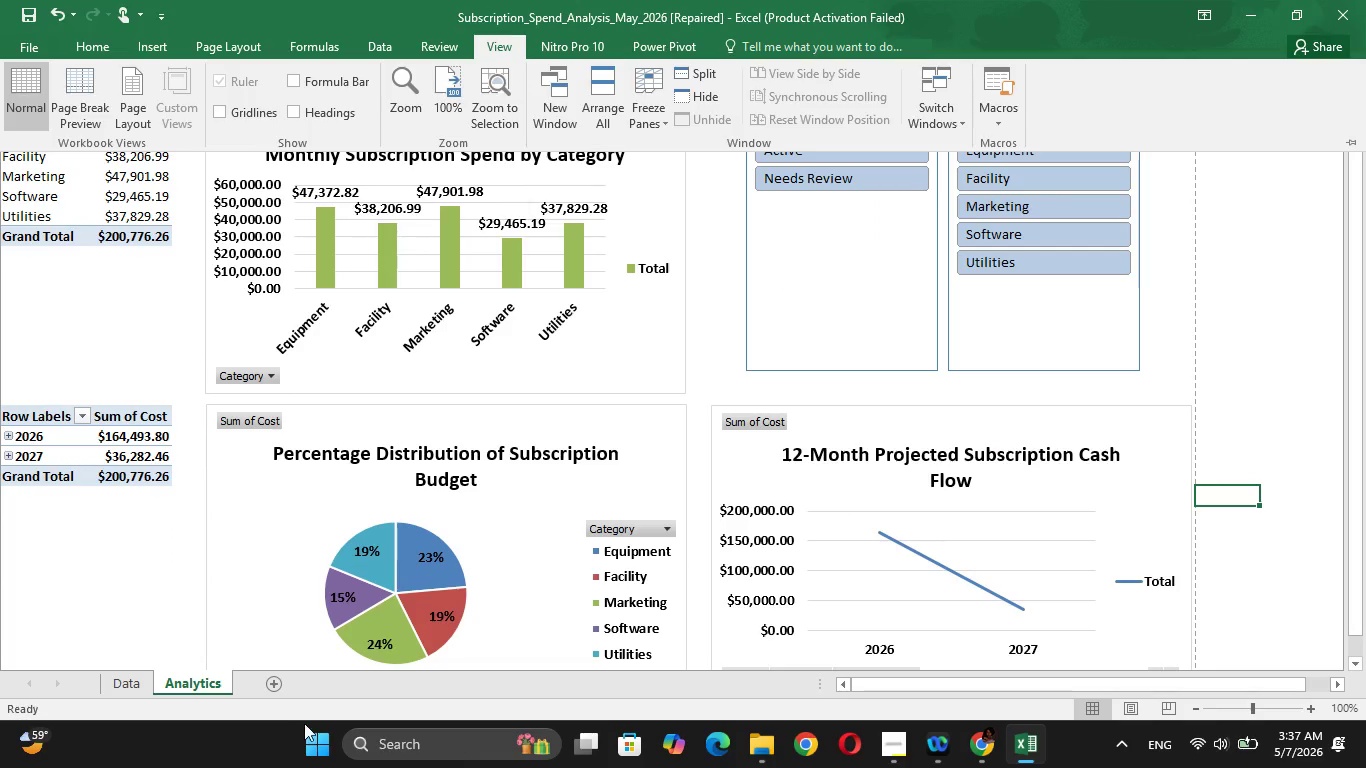 
left_click([116, 670])
 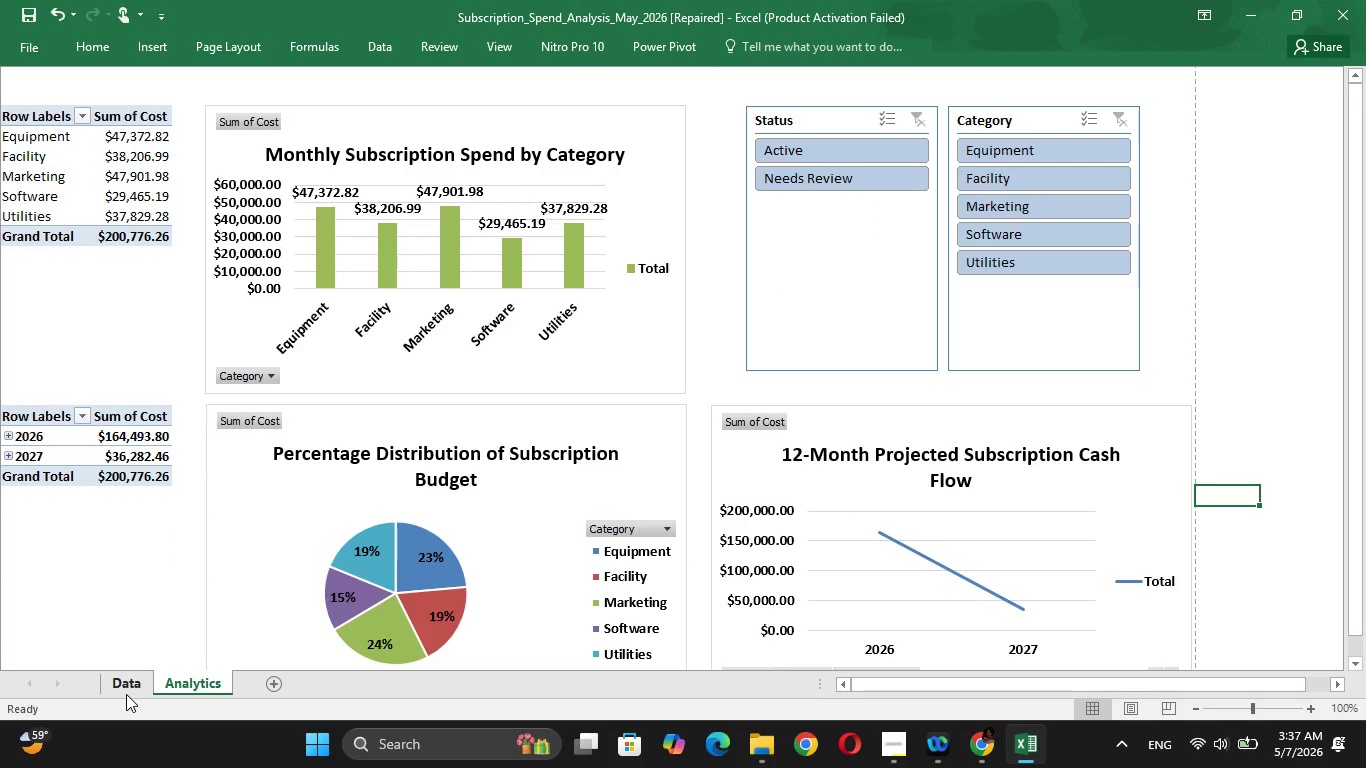 
left_click([126, 694])
 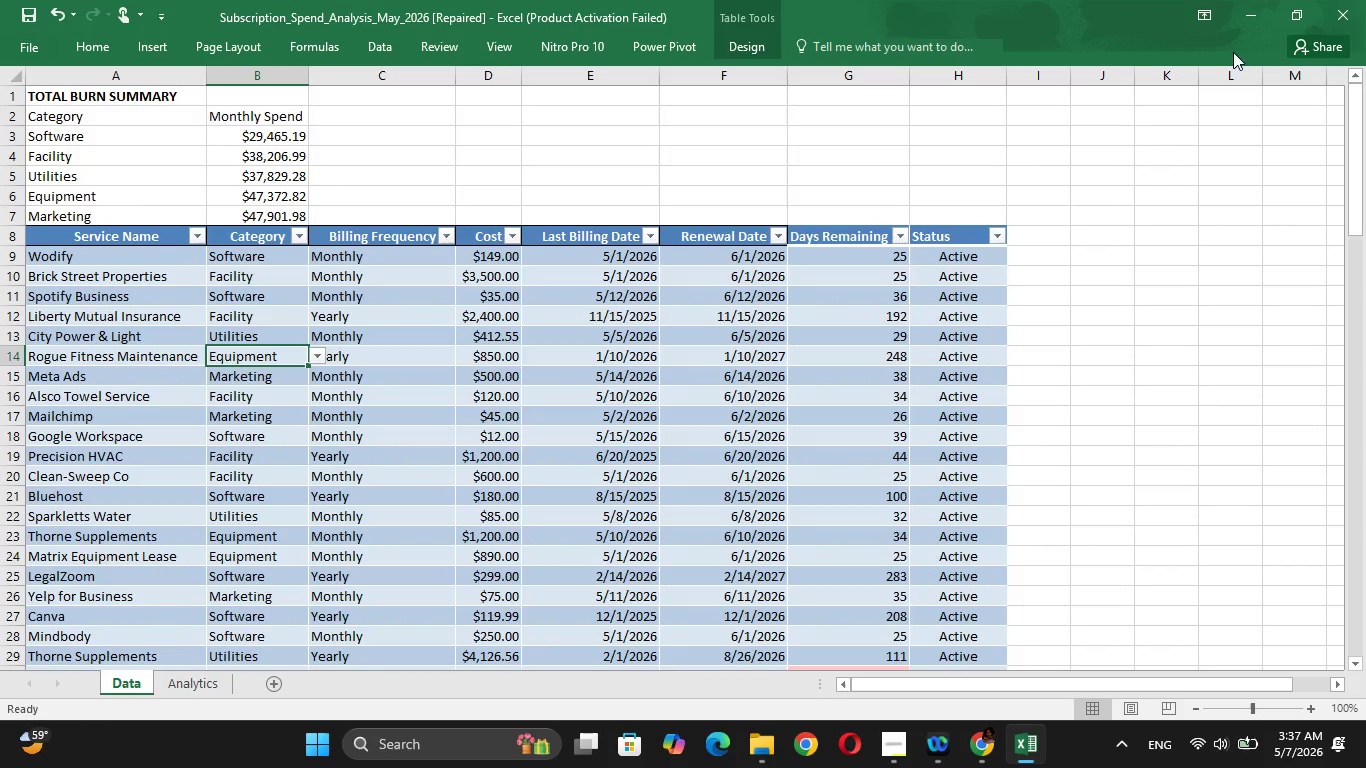 
left_click([1256, 23])
 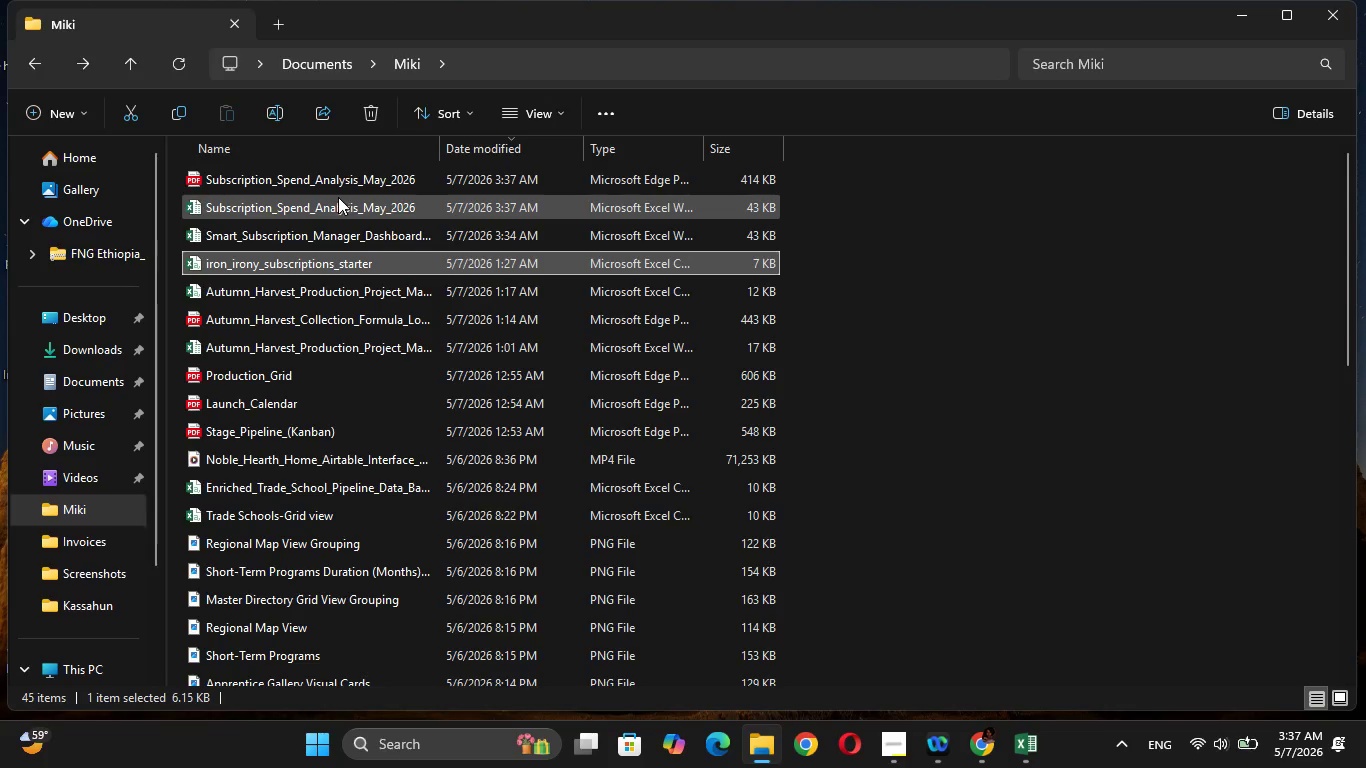 
left_click([337, 197])
 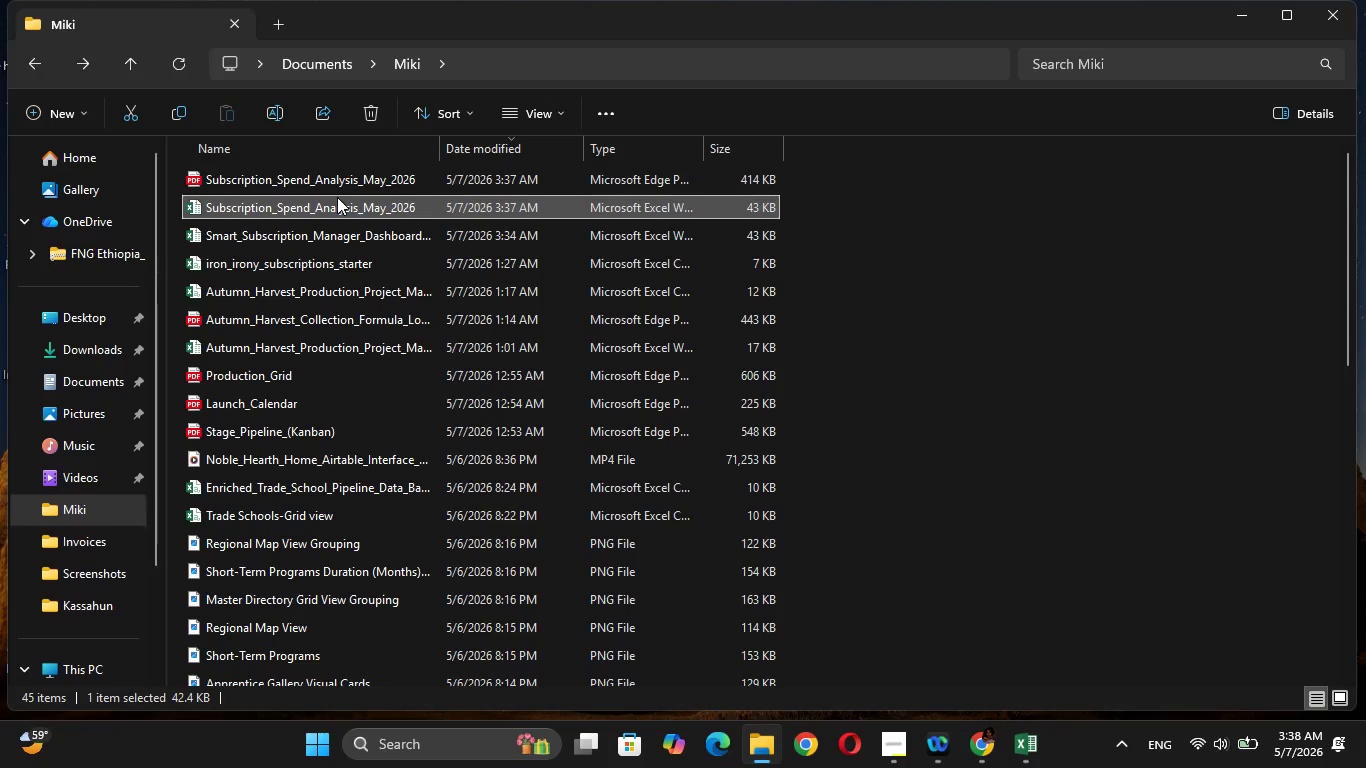 
right_click([337, 197])
 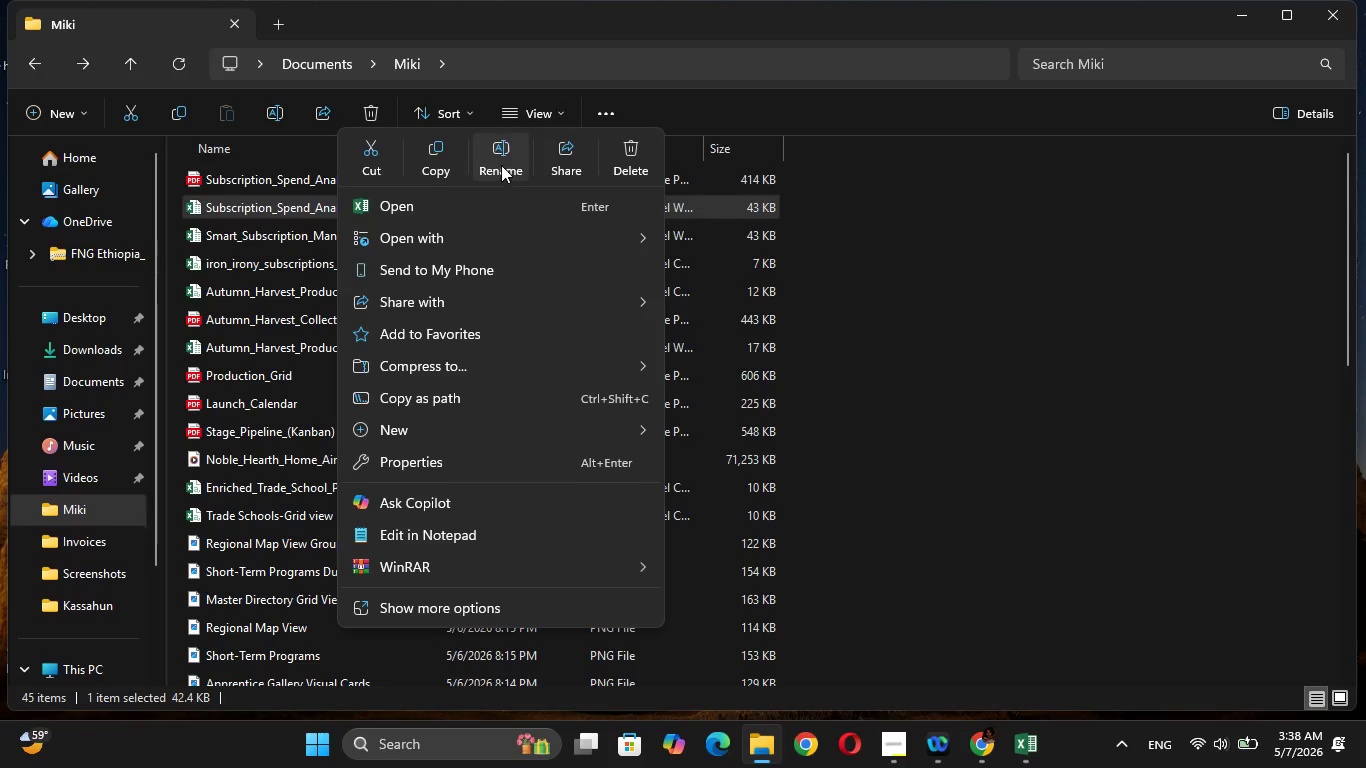 
left_click([501, 165])
 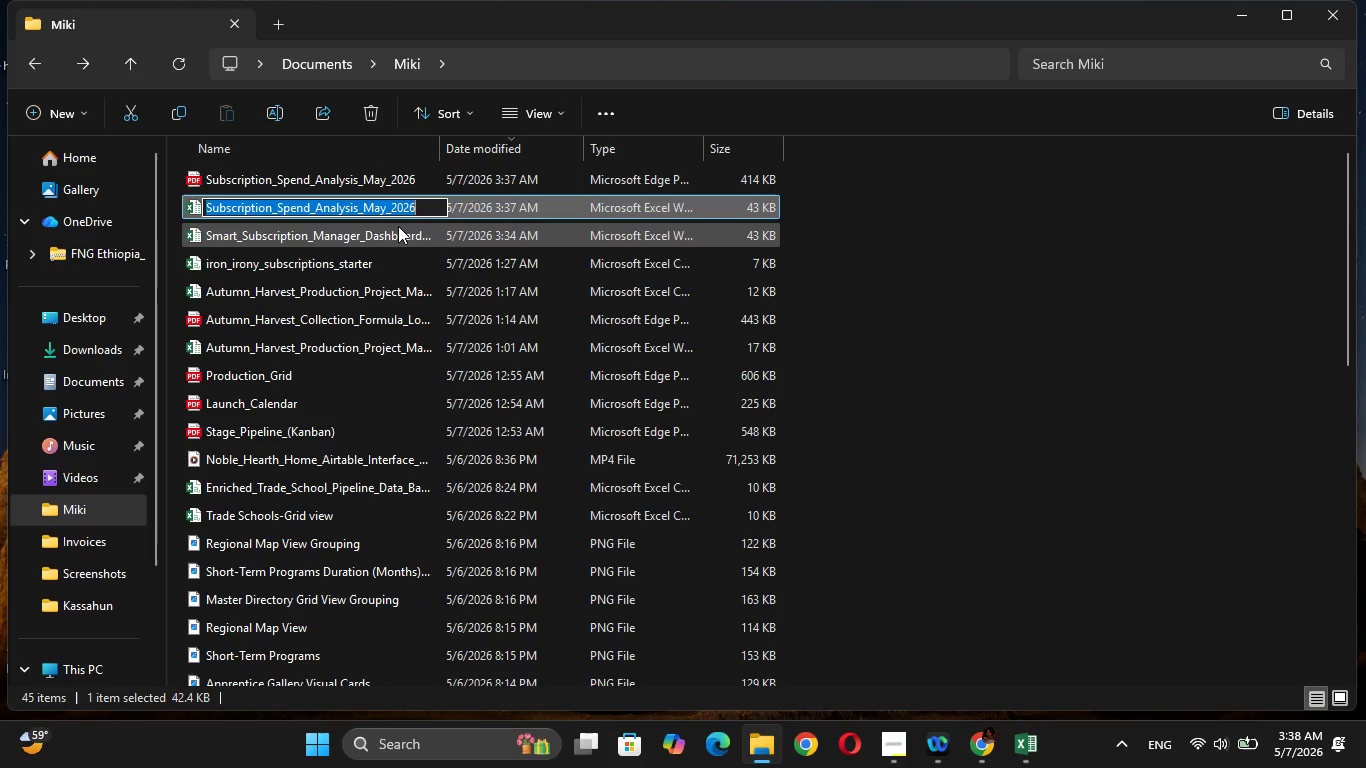 
key(Backspace)
 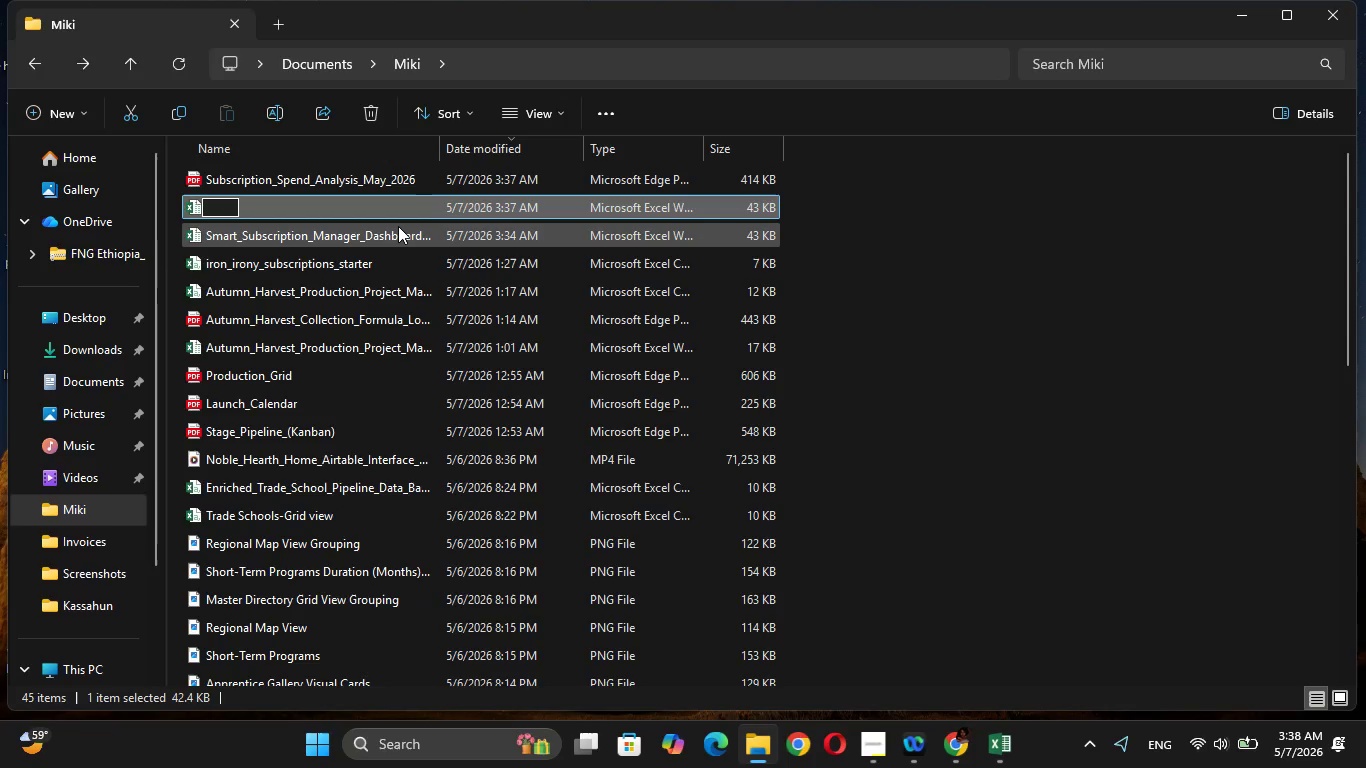 
key(CapsLock)
 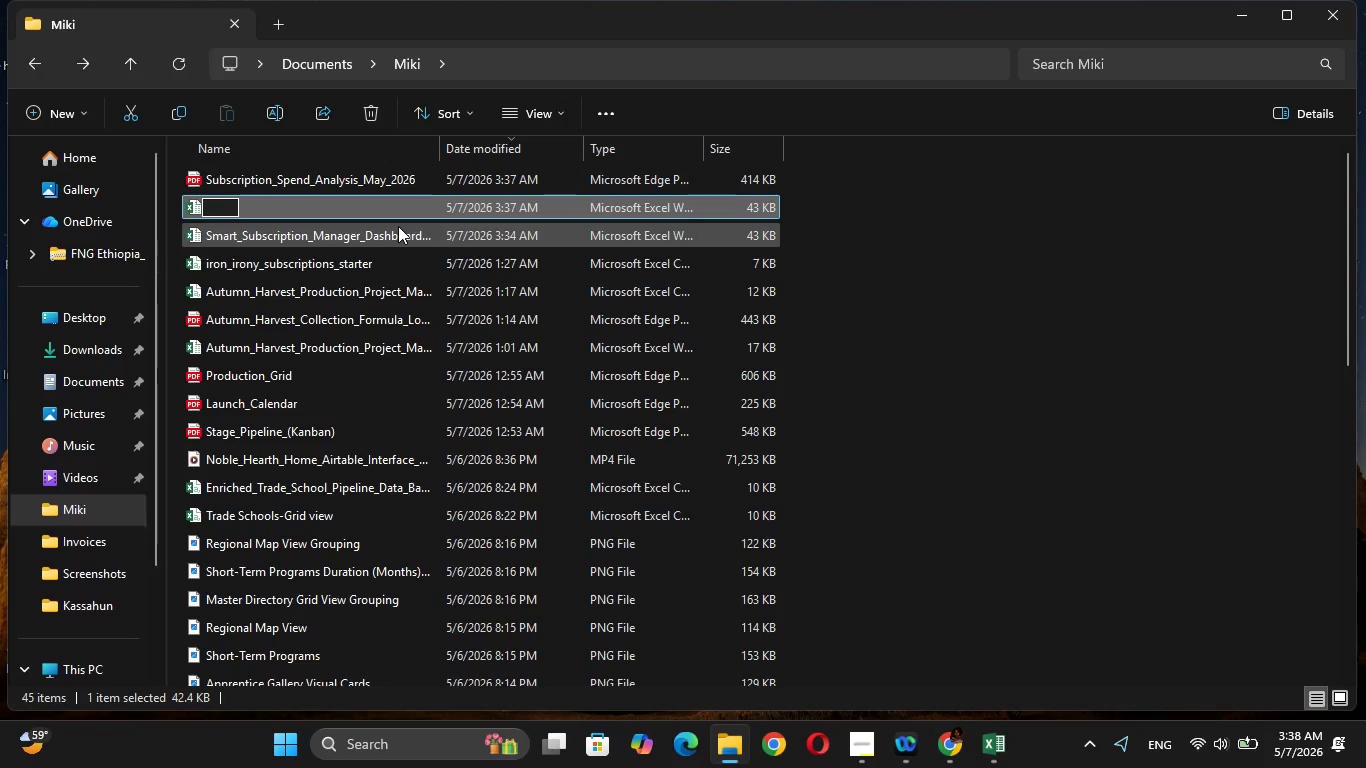 
key(S)
 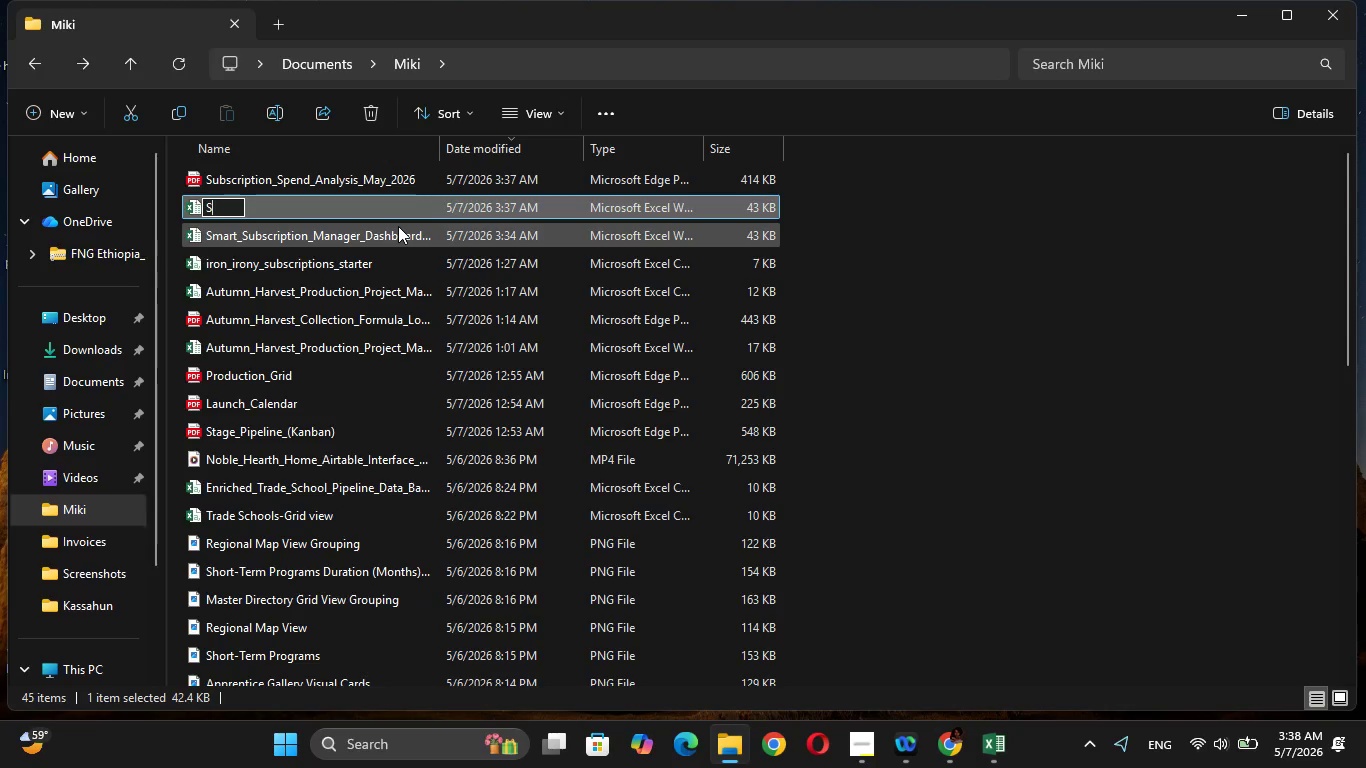 
key(CapsLock)
 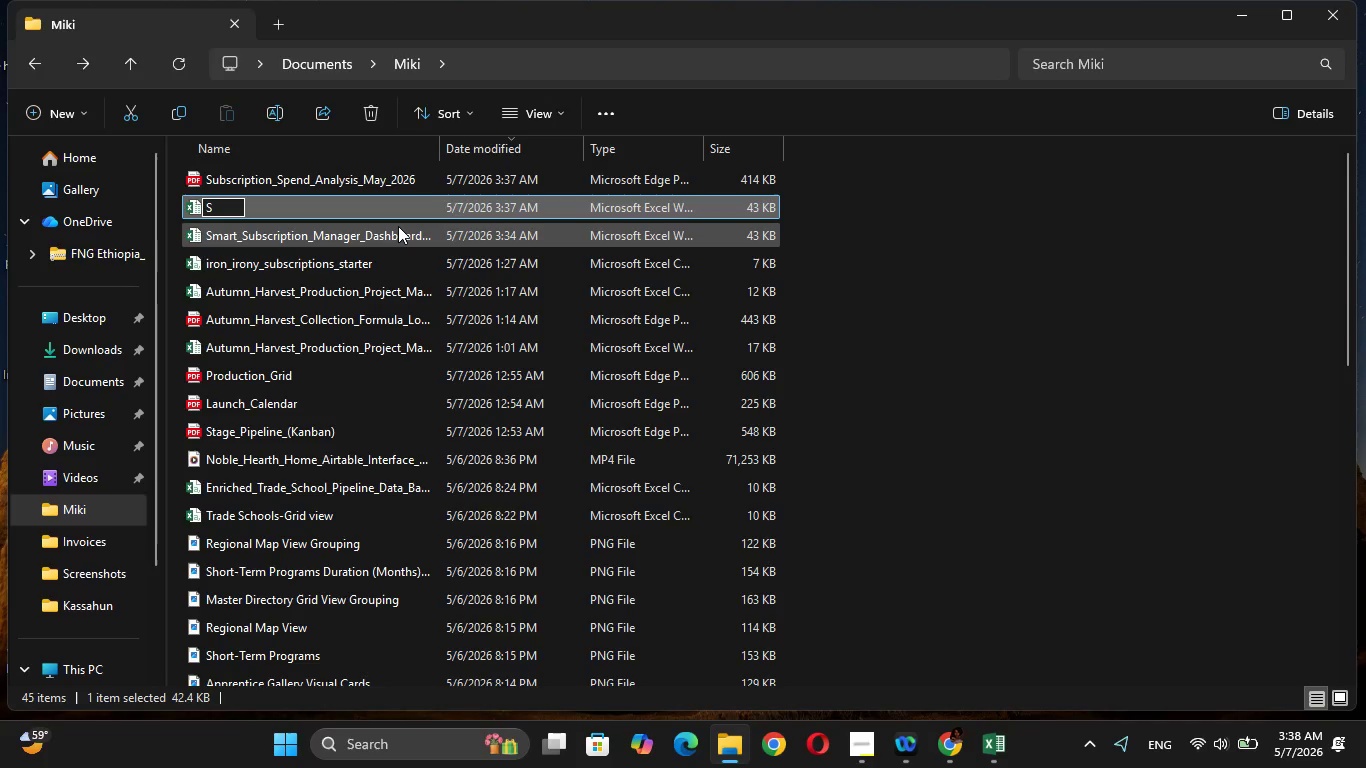 
left_click([417, 235])
 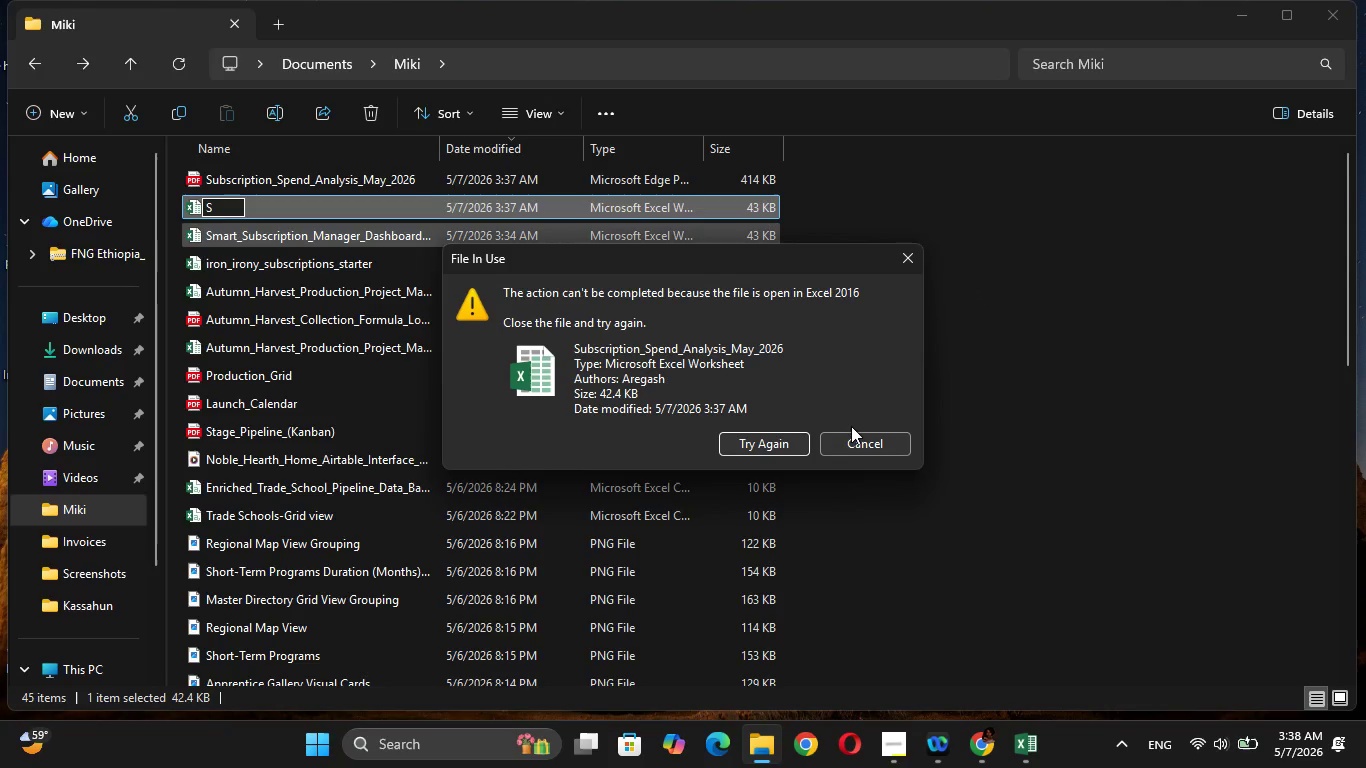 
wait(9.09)
 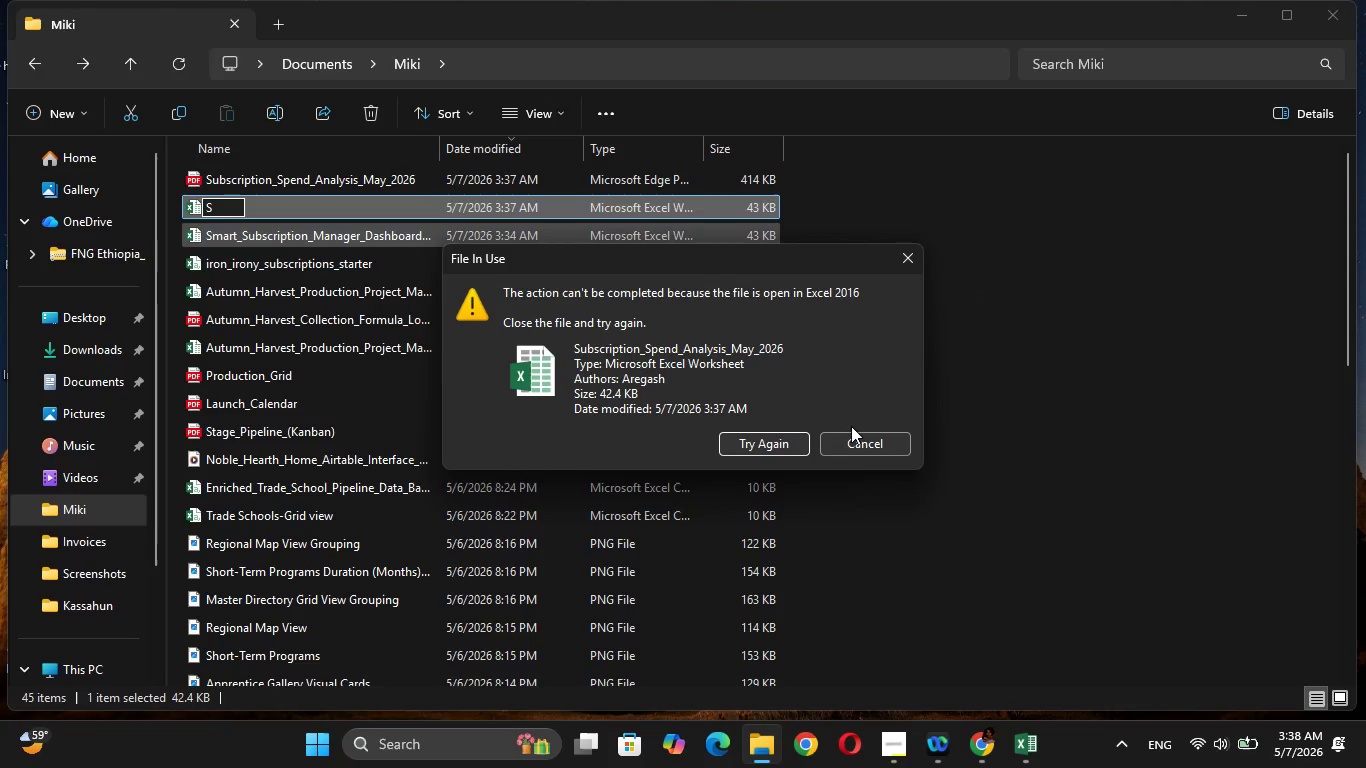 
left_click([866, 444])
 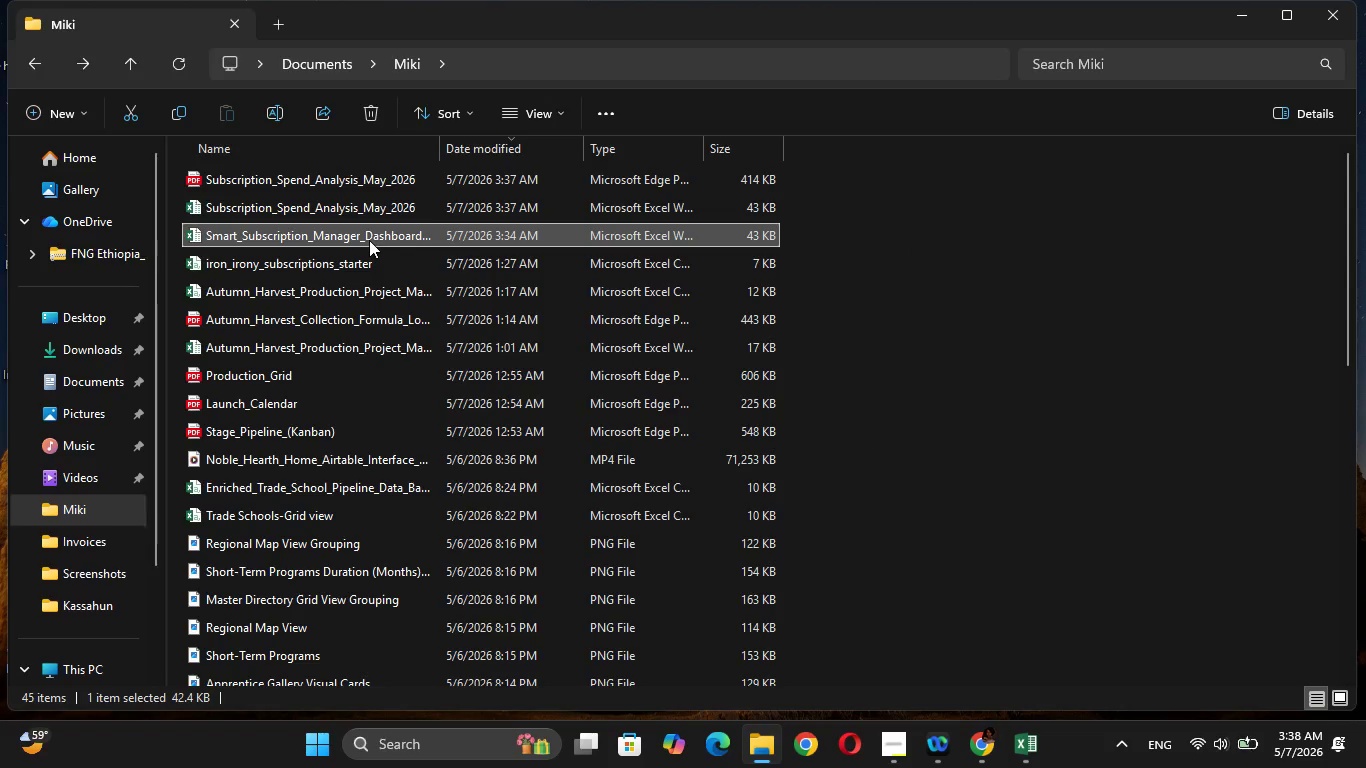 
left_click([357, 230])
 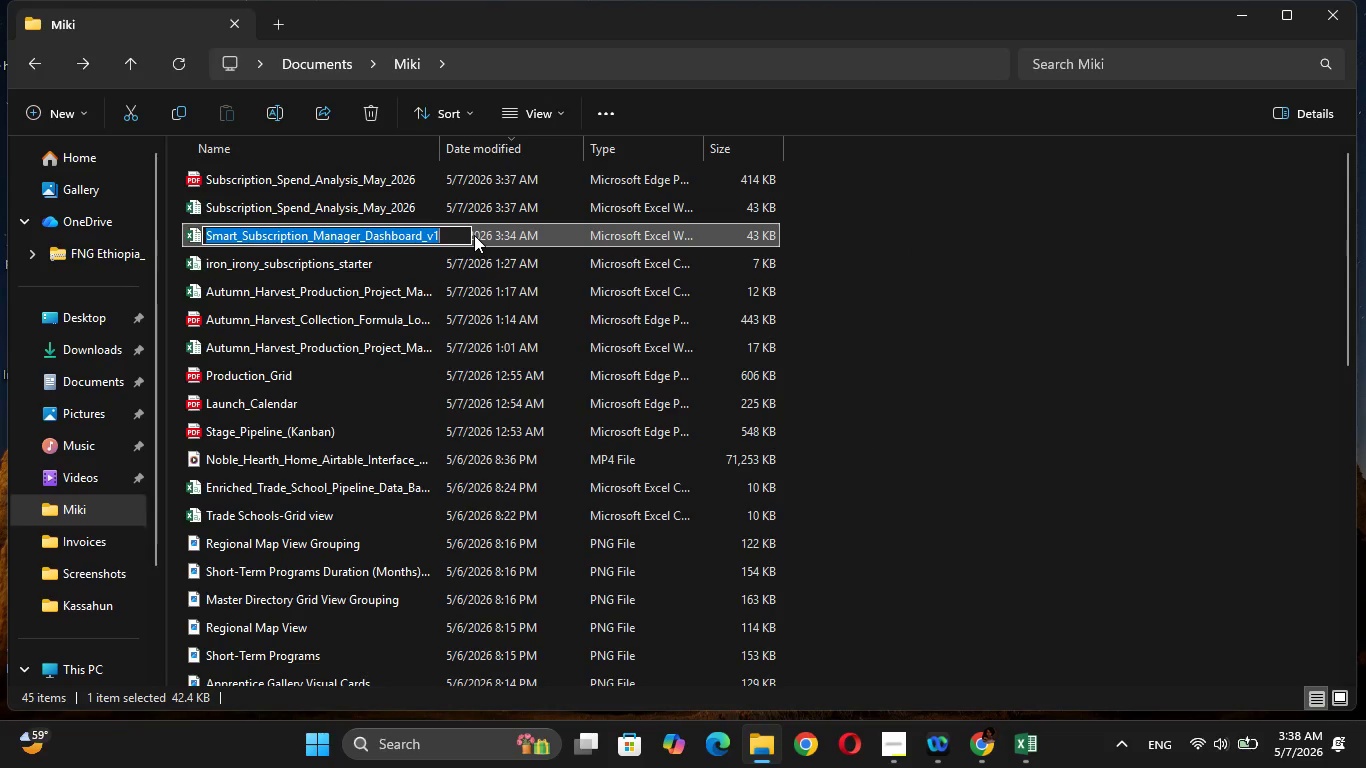 
wait(8.22)
 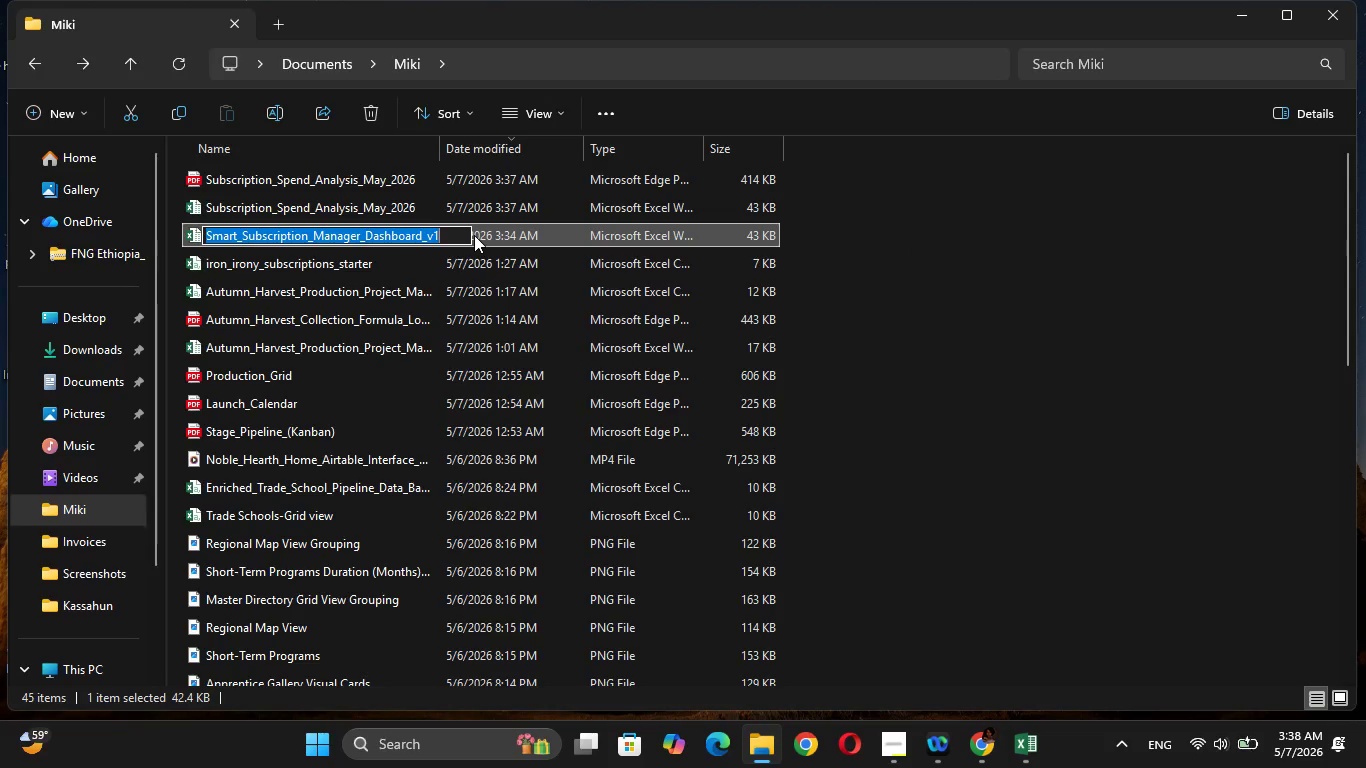 
left_click([869, 267])
 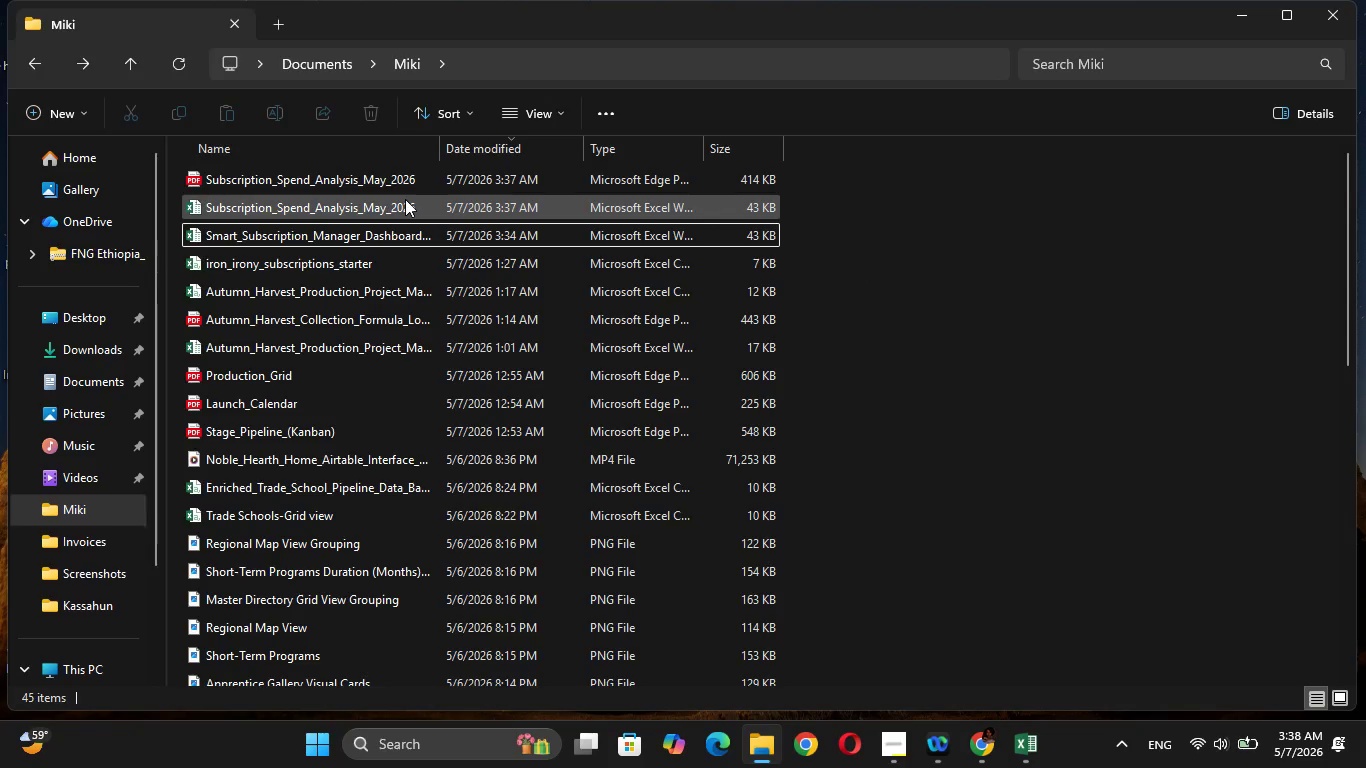 
left_click([405, 199])
 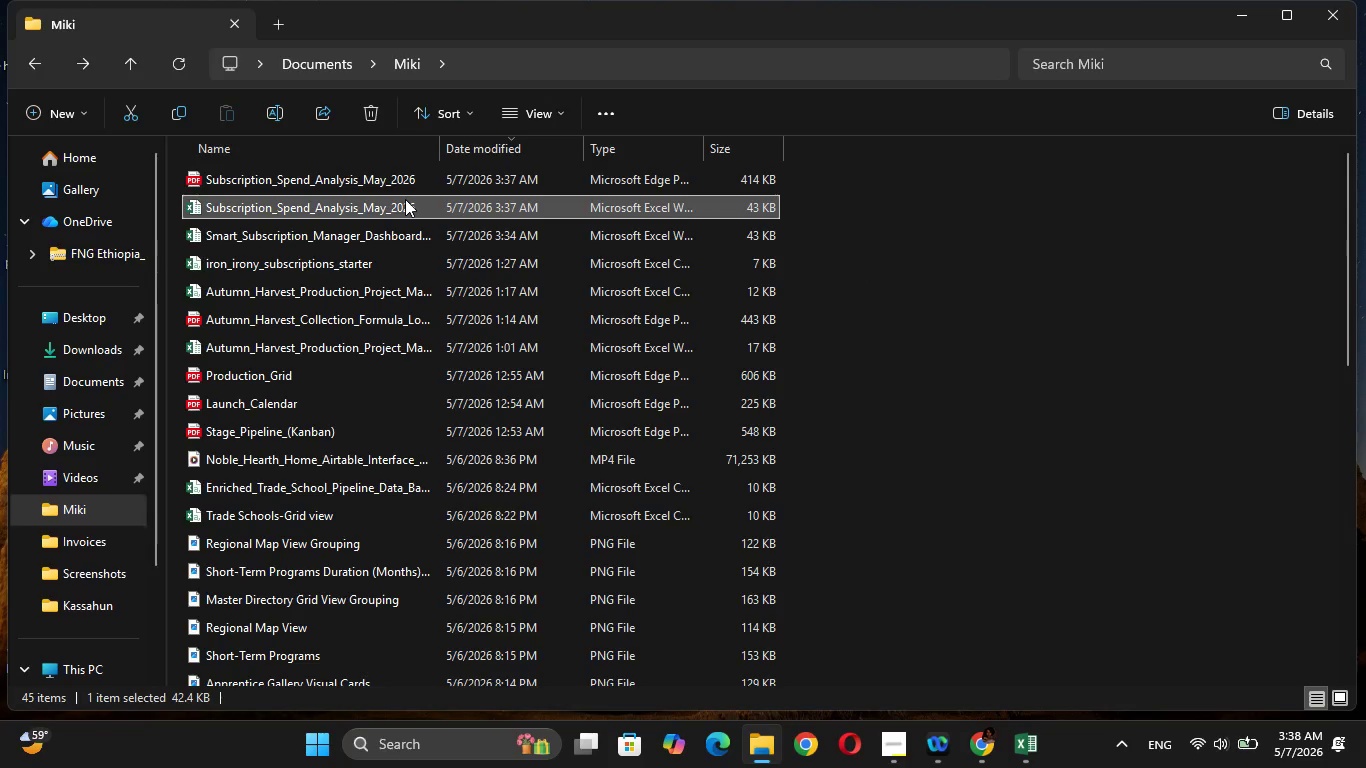 
key(Shift+Delete)
 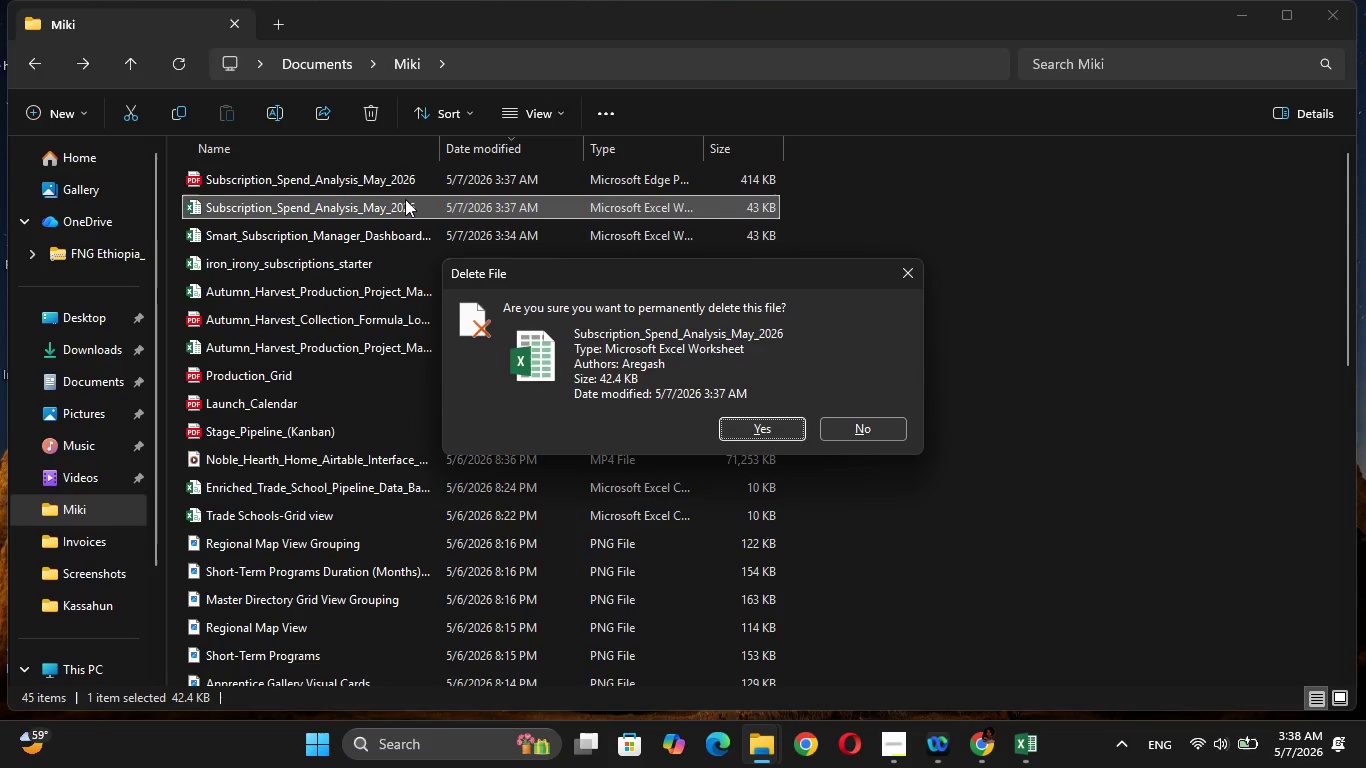 
key(Enter)
 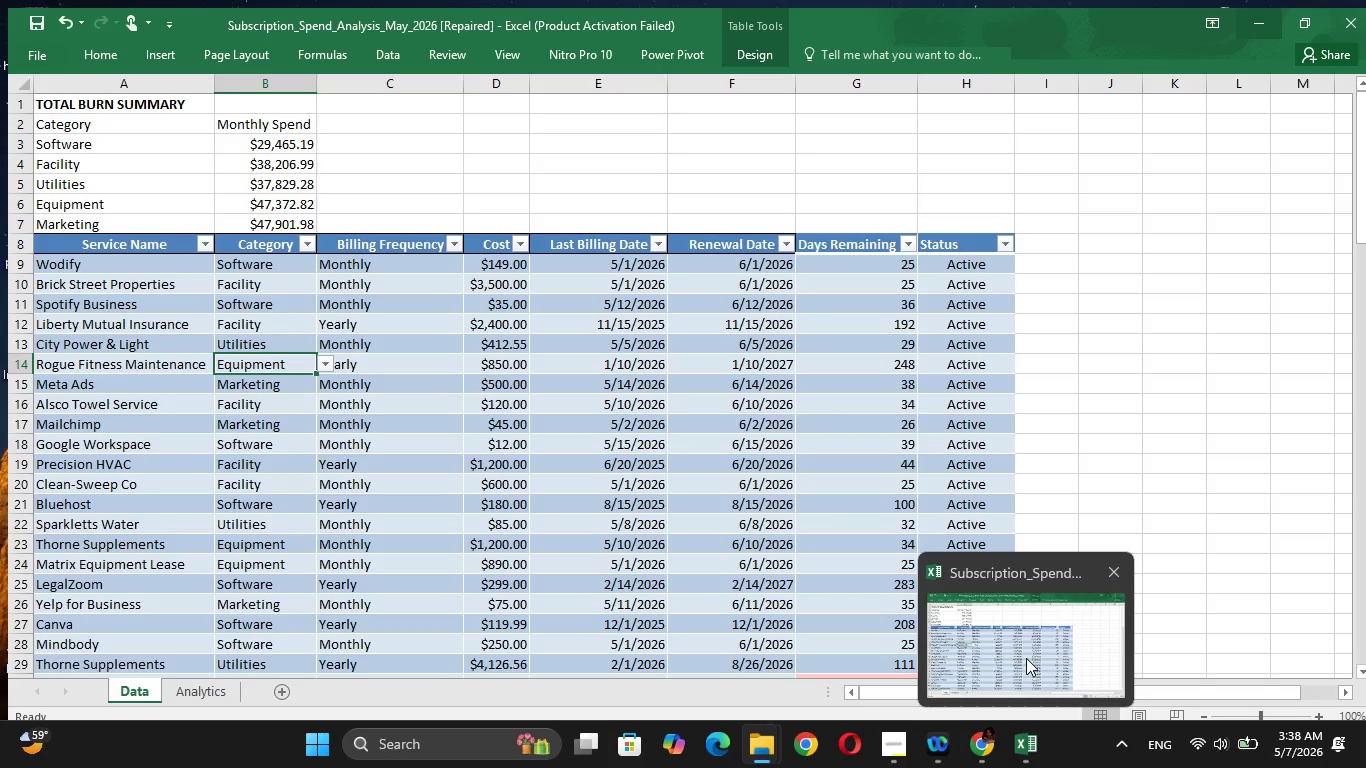 
wait(5.22)
 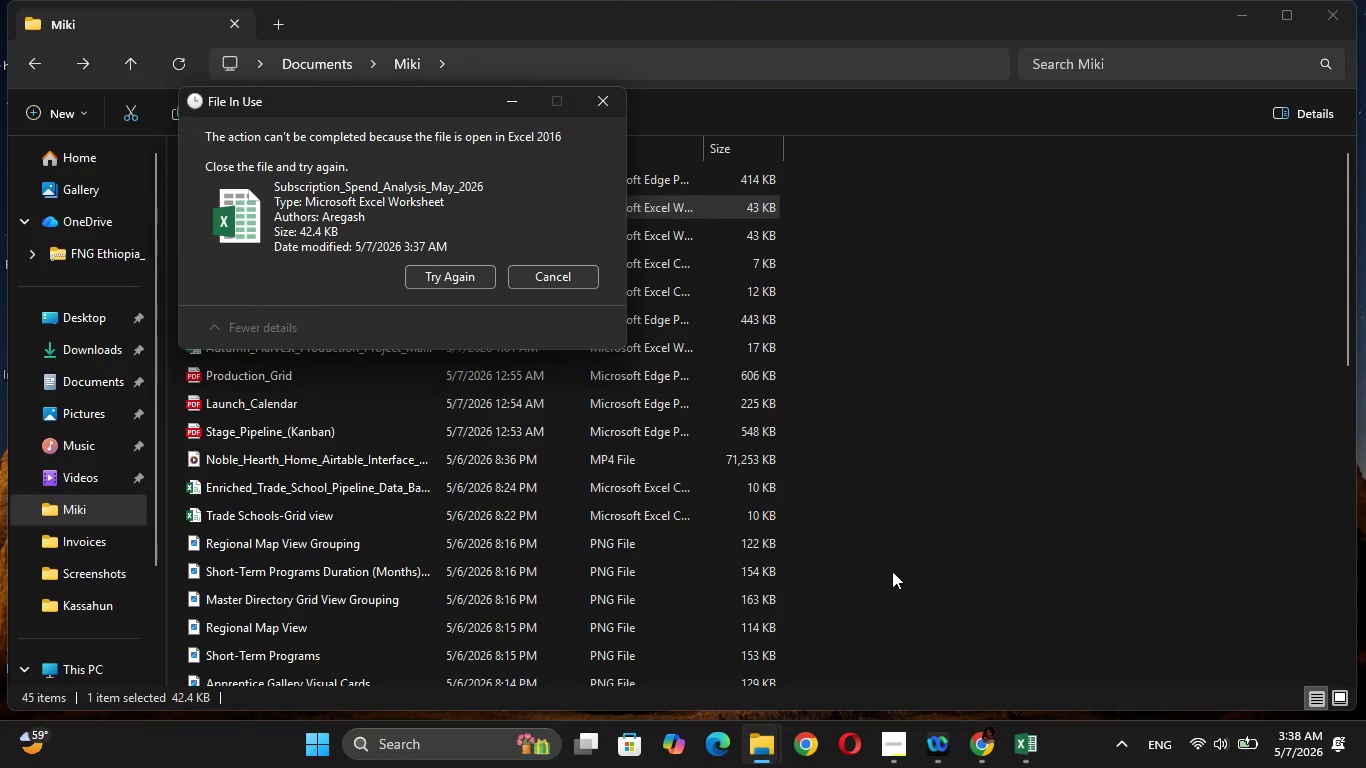 
left_click([1026, 658])
 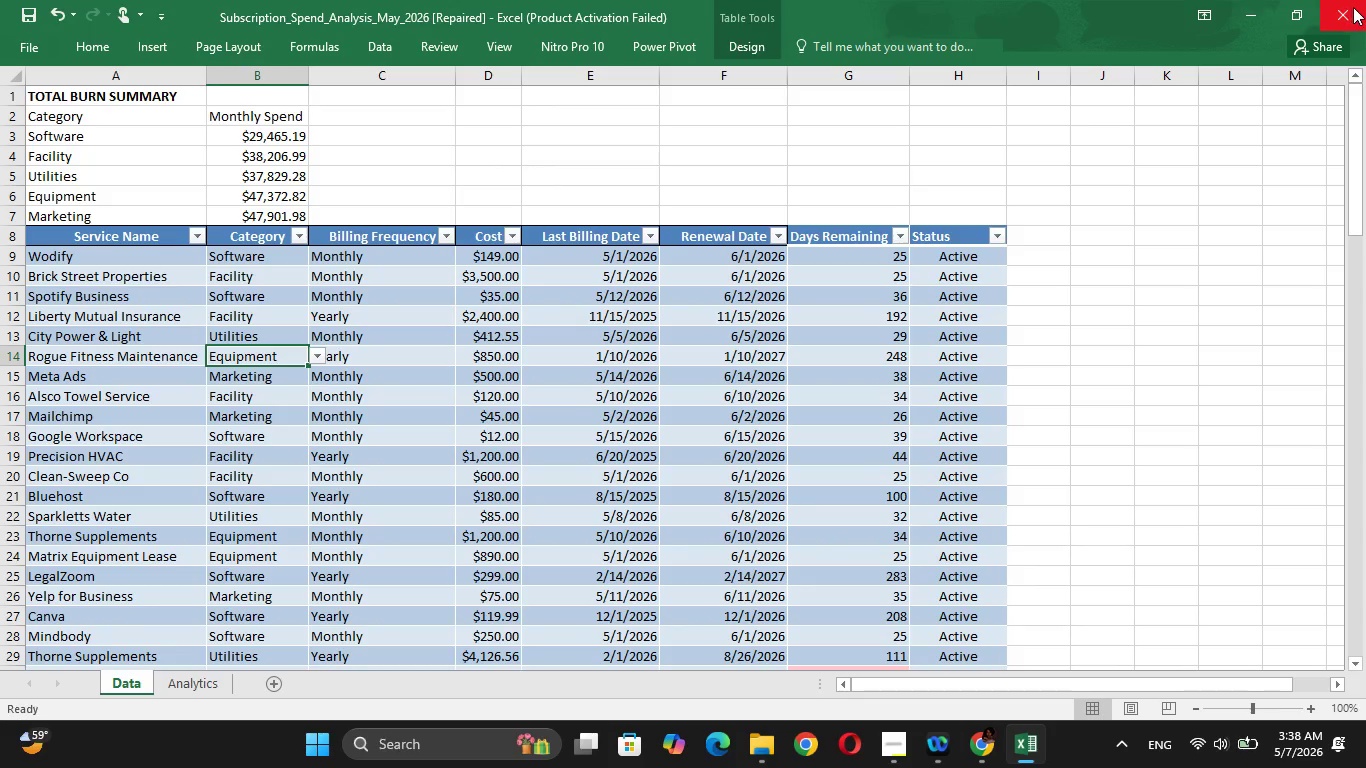 
left_click([1354, 7])
 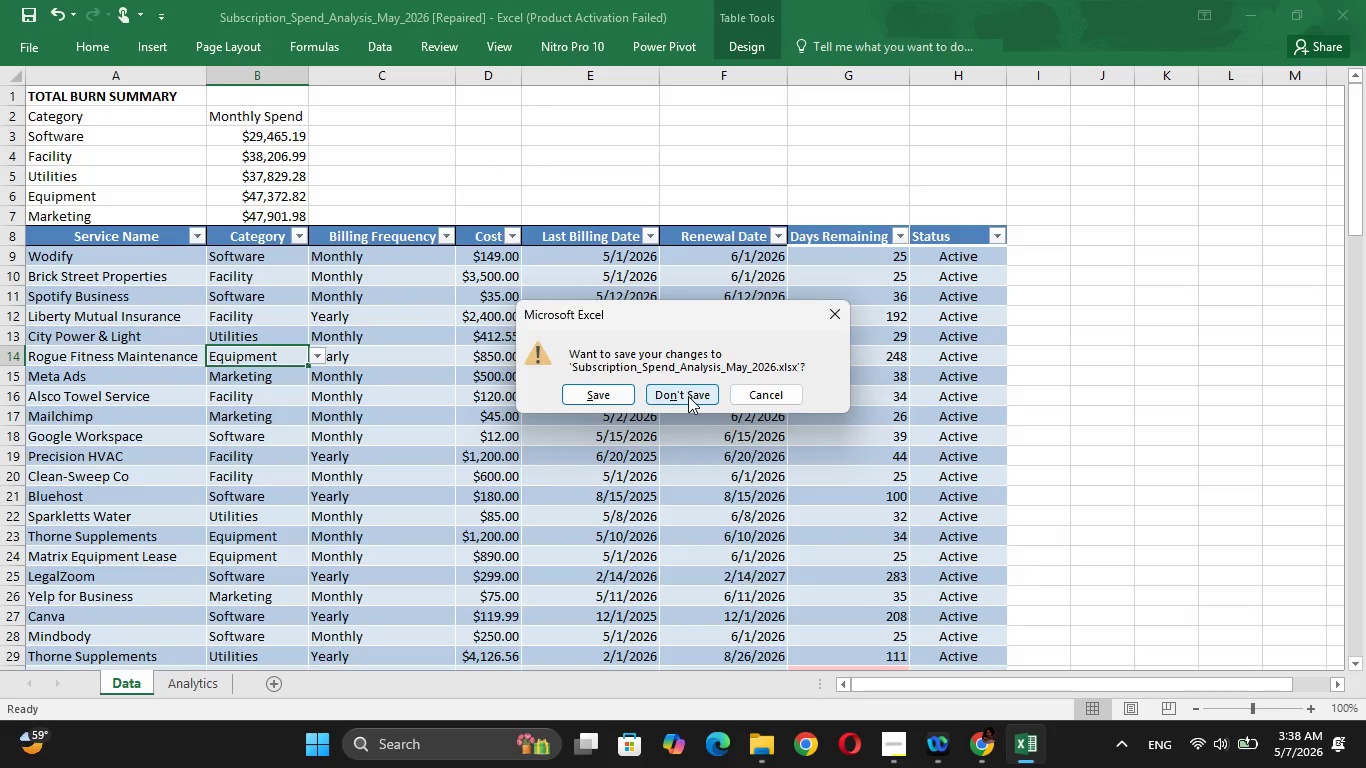 
left_click([688, 396])
 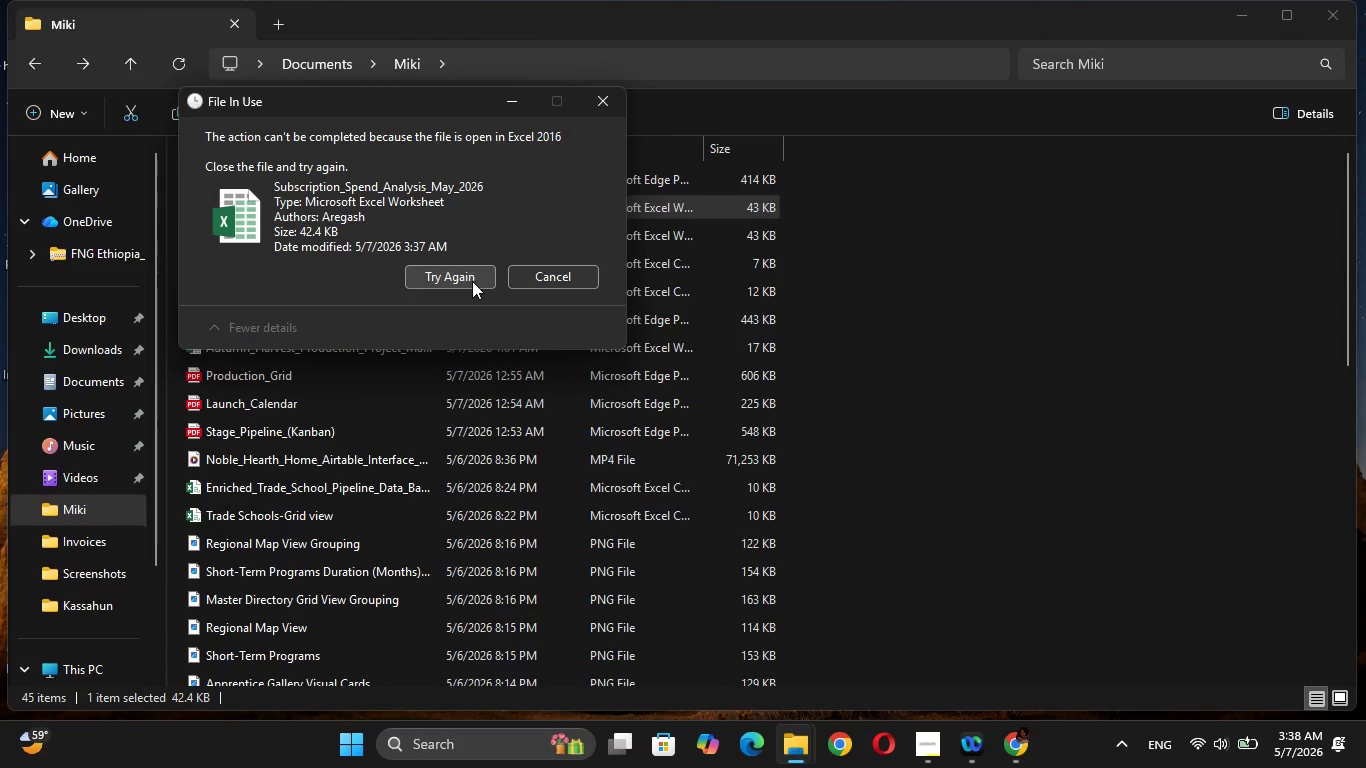 
left_click([451, 276])
 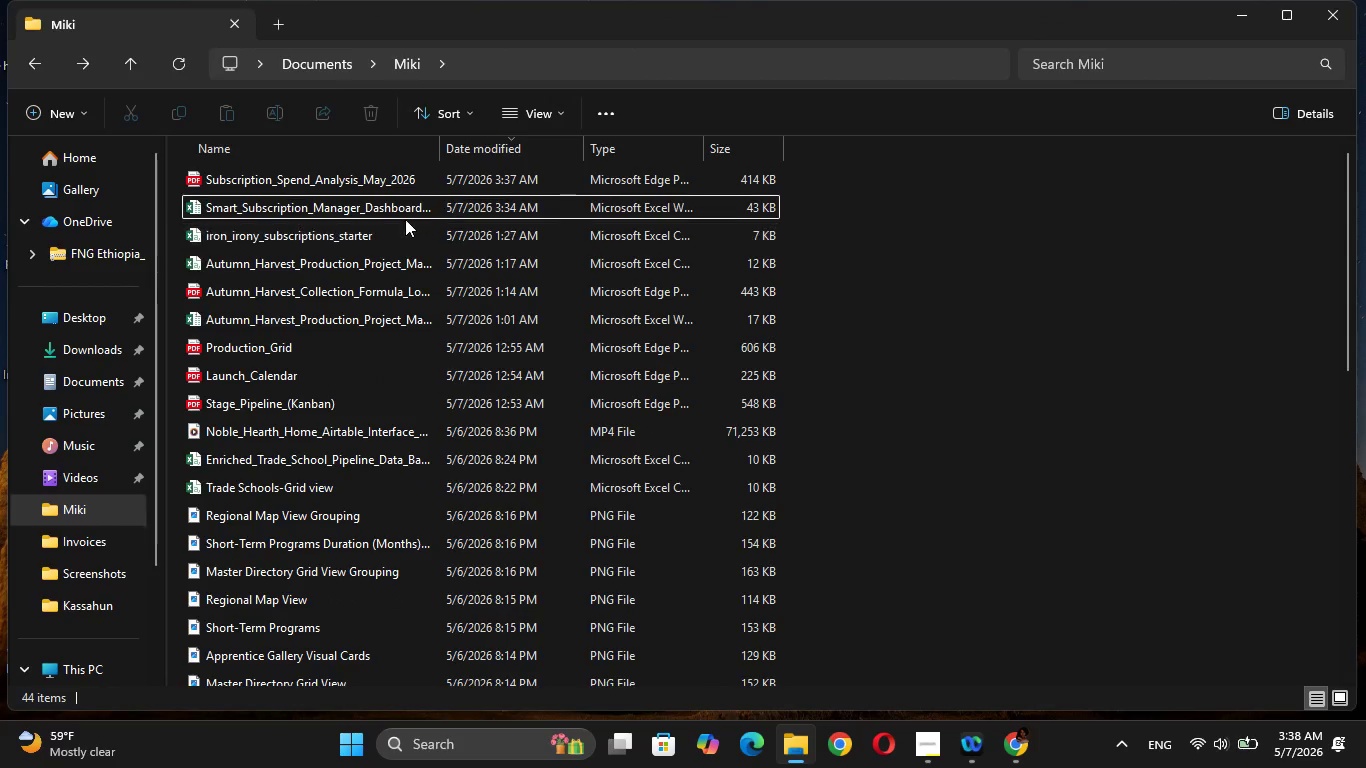 
double_click([404, 210])
 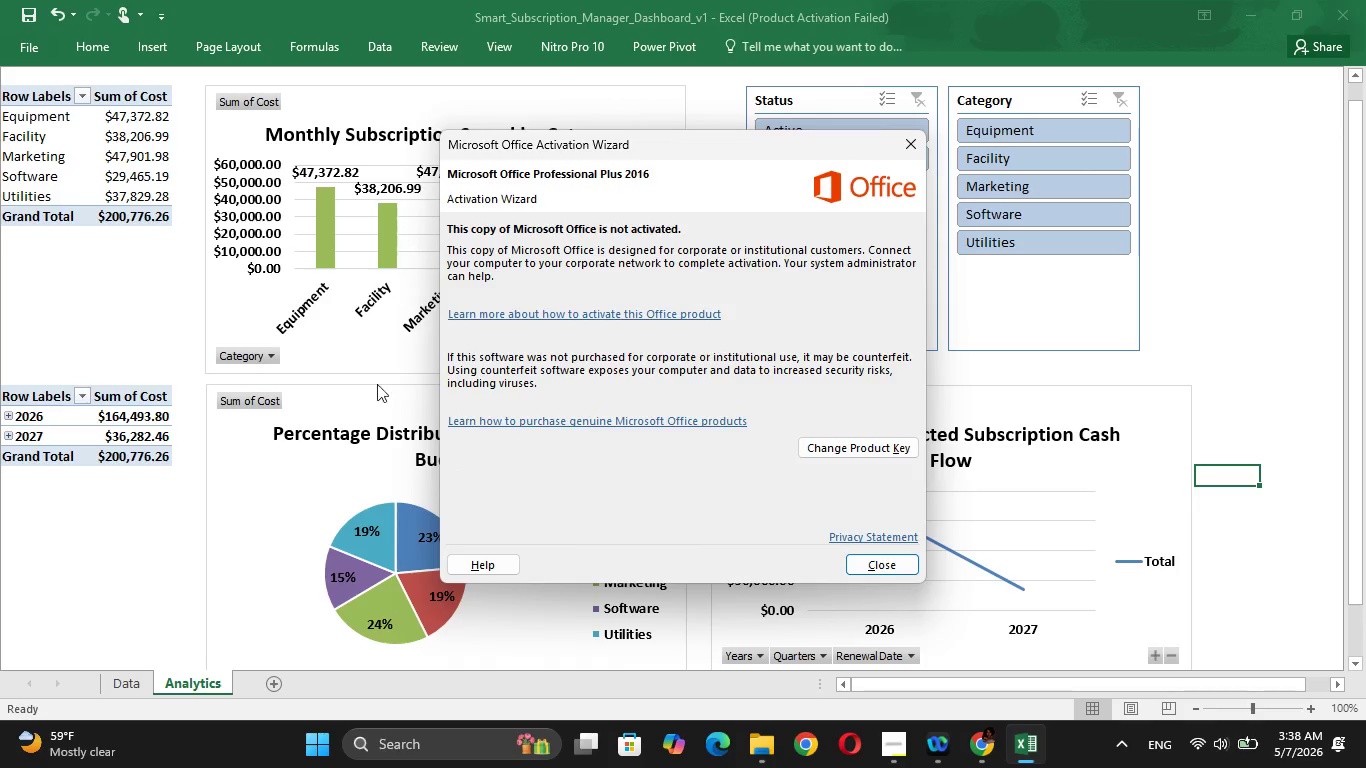 
left_click([887, 560])
 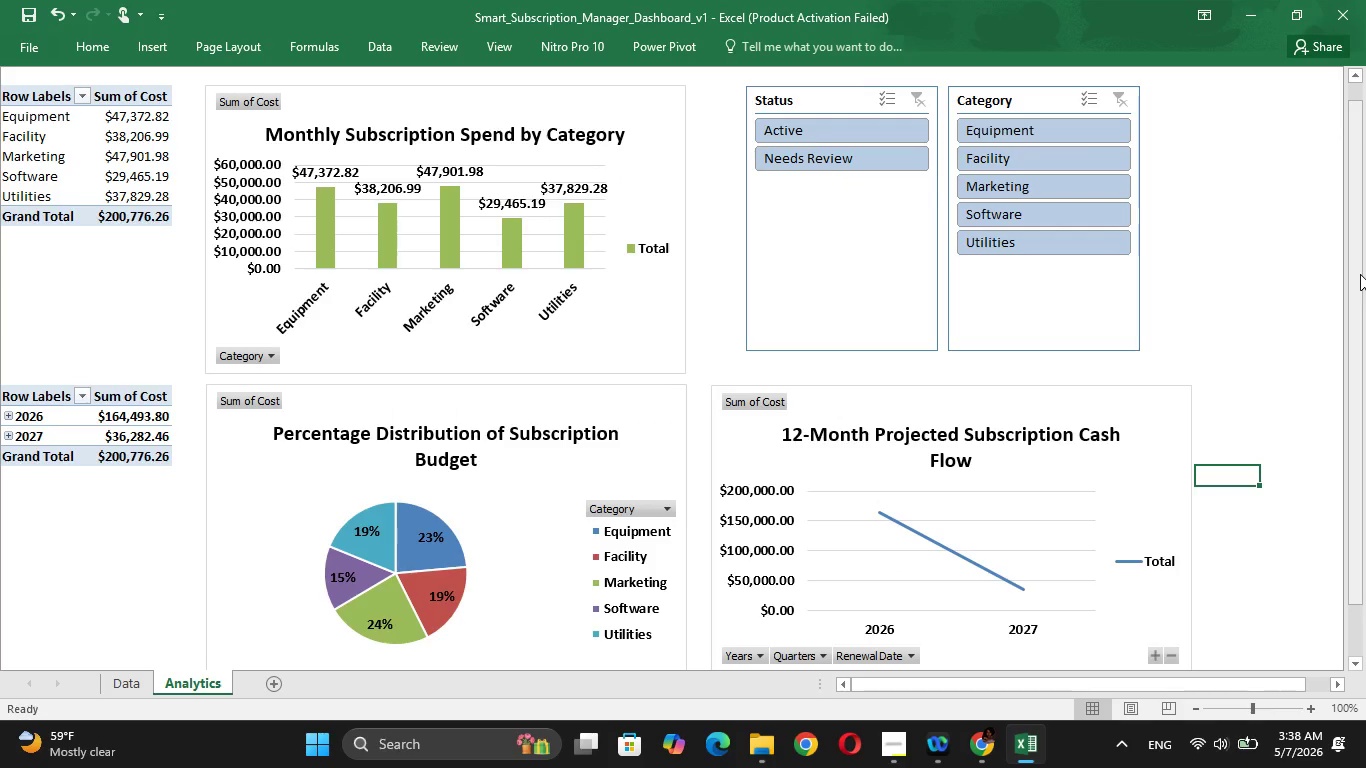 
left_click_drag(start_coordinate=[1360, 274], to_coordinate=[1359, 230])
 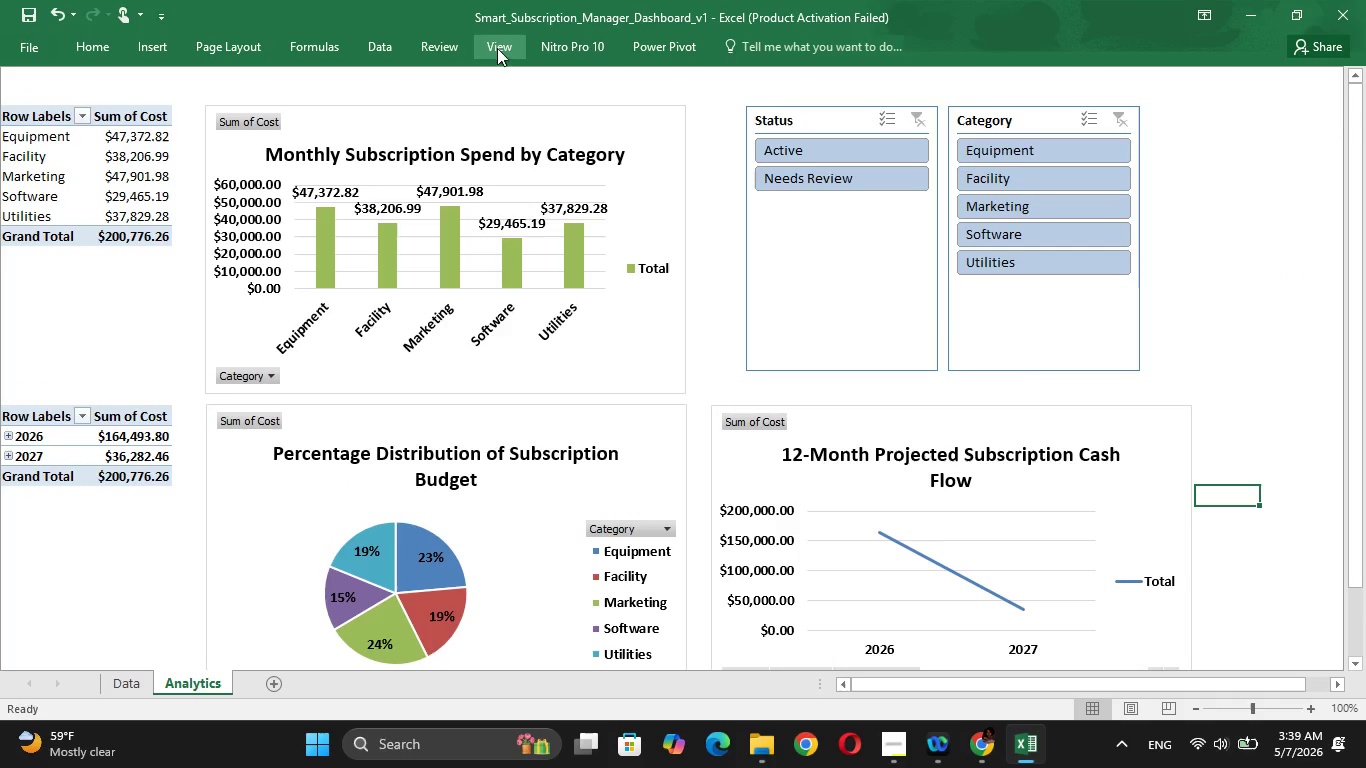 
left_click([503, 48])
 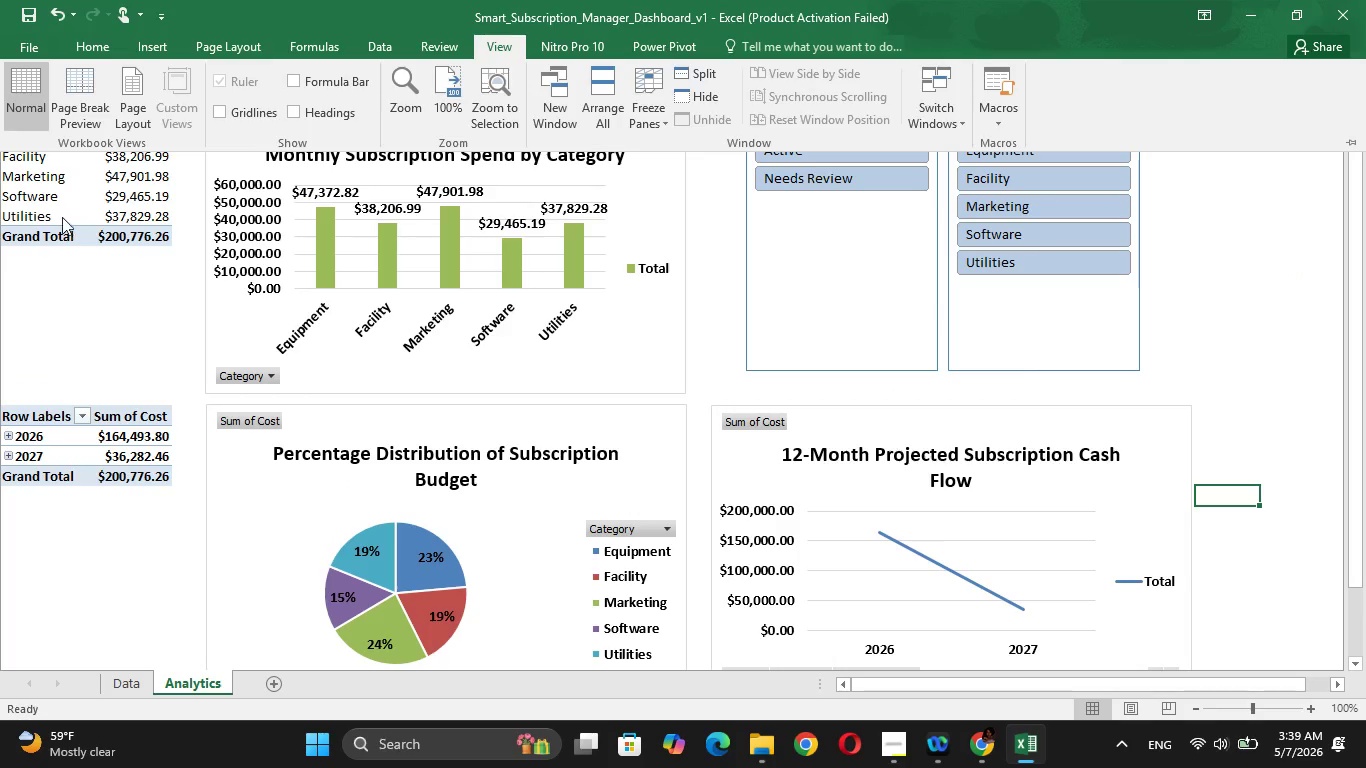 
left_click([64, 314])
 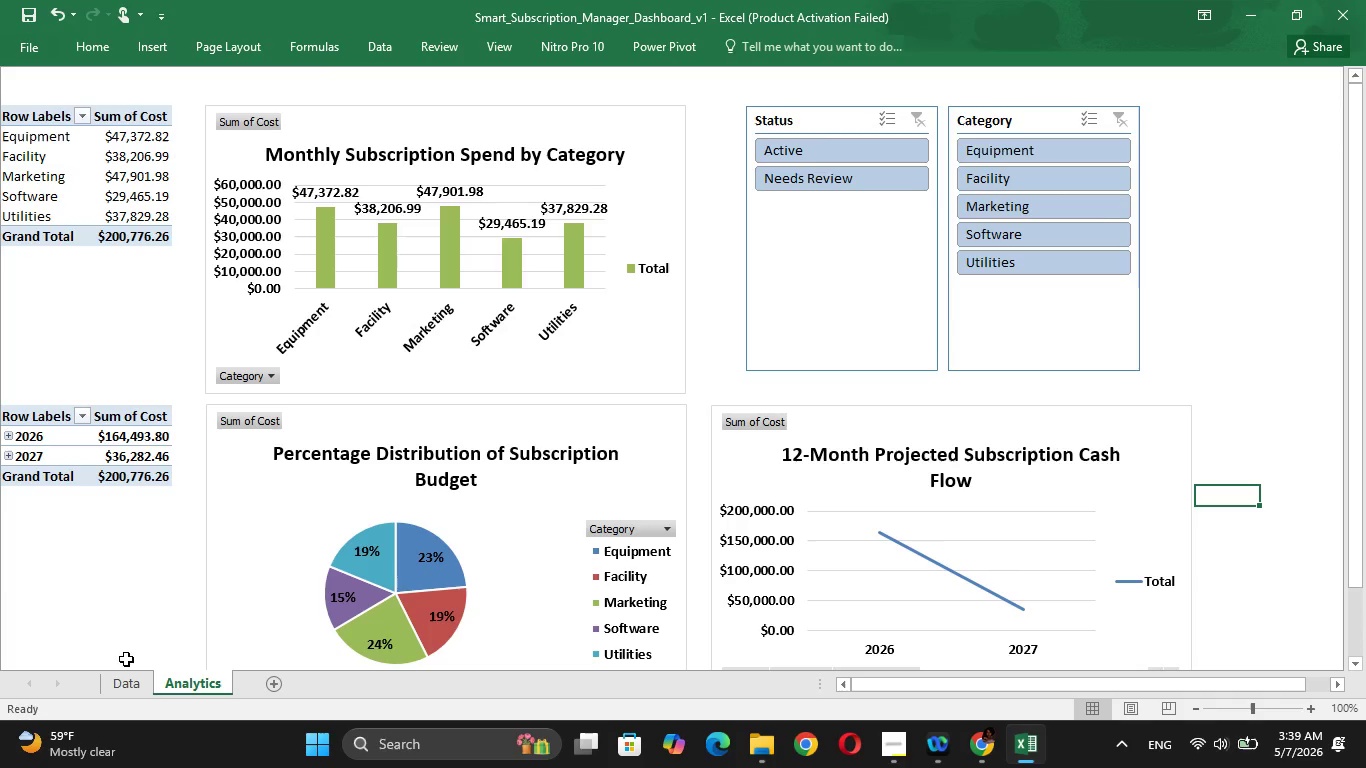 
left_click([136, 678])
 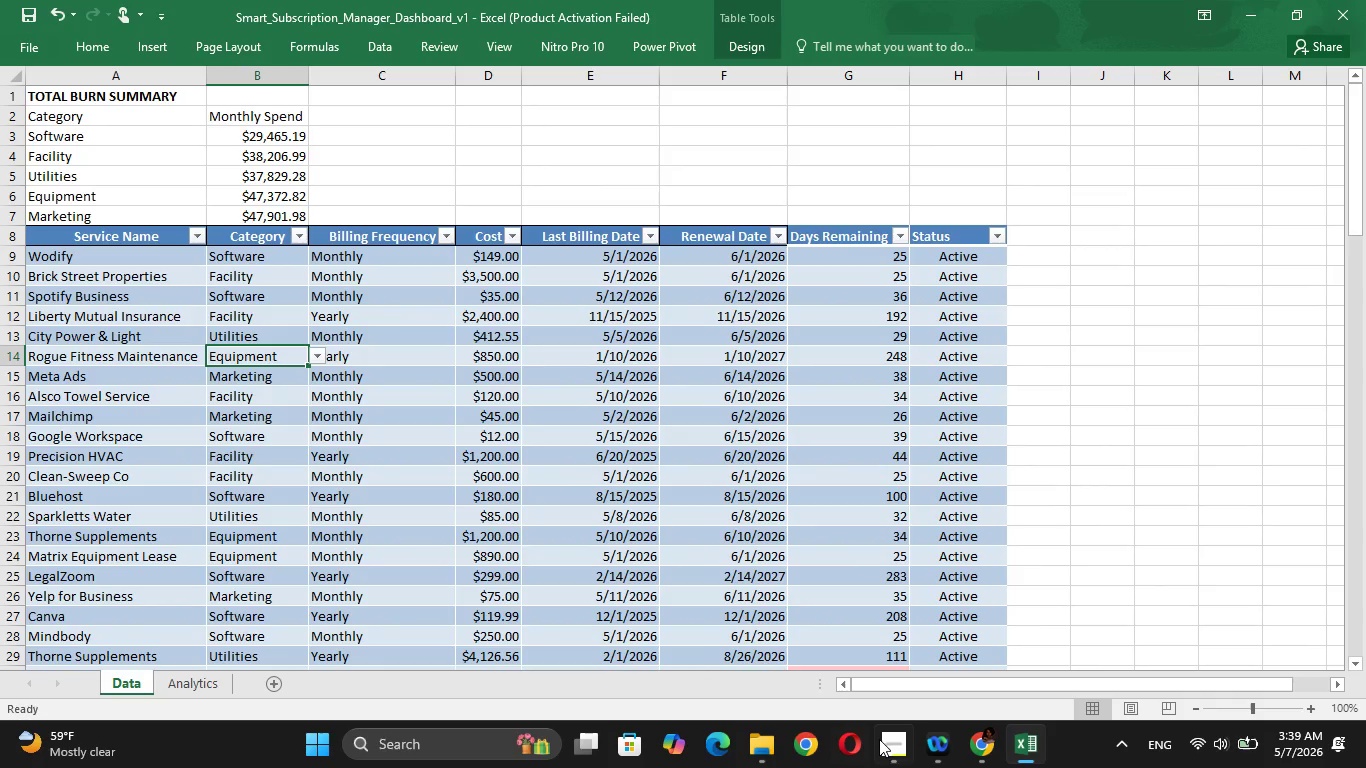 
left_click([888, 743])